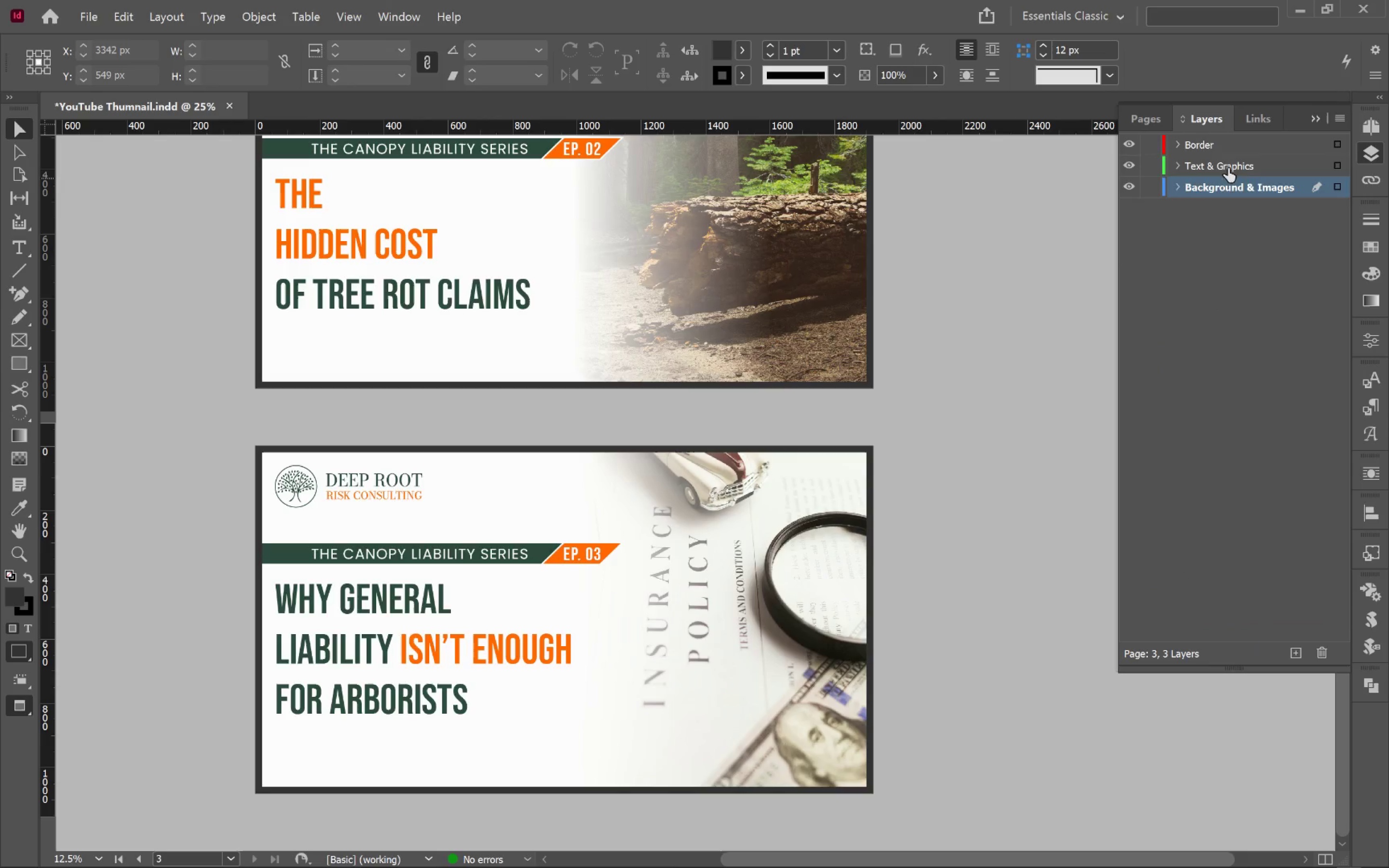 
left_click([1229, 143])
 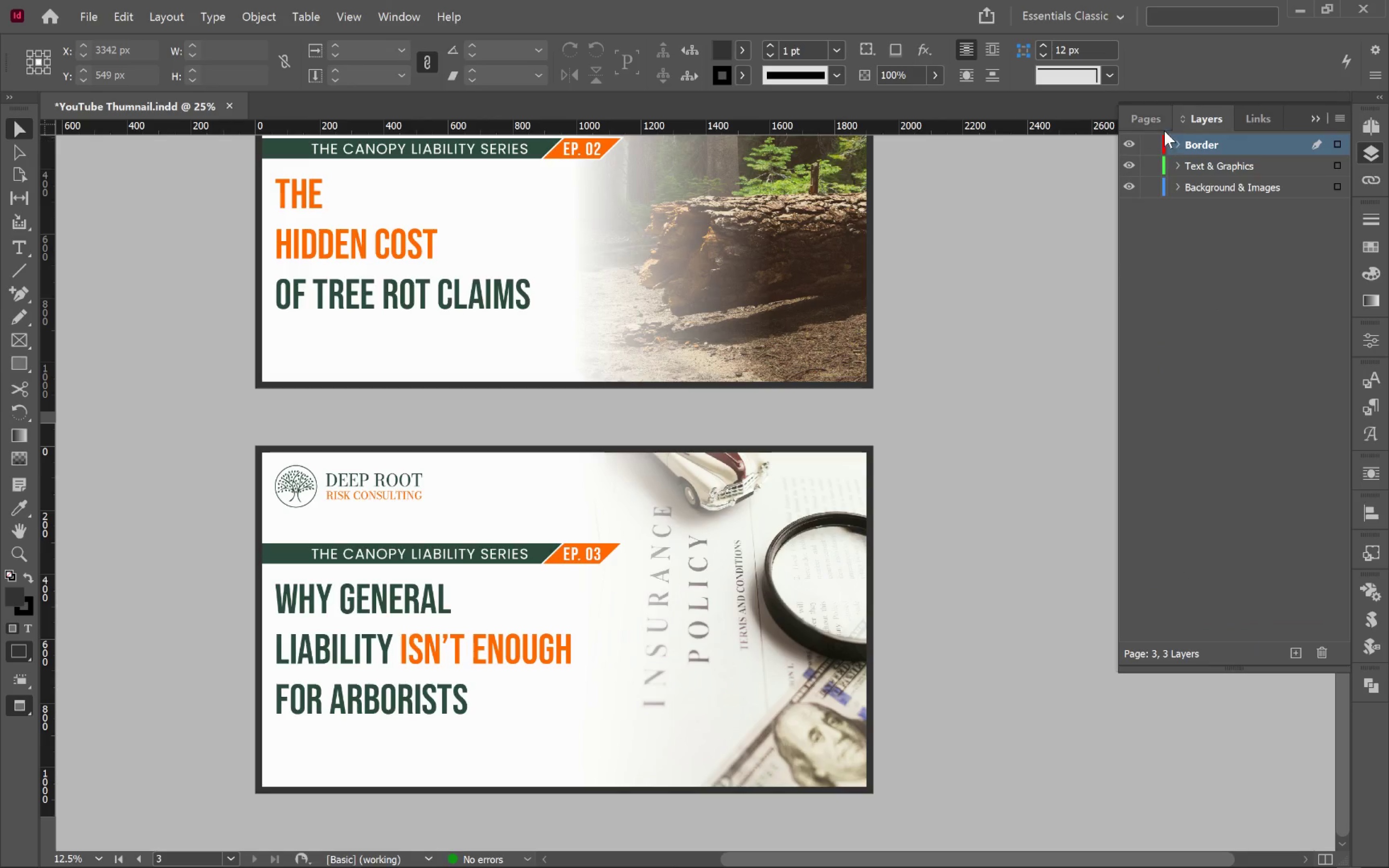 
left_click([1158, 127])
 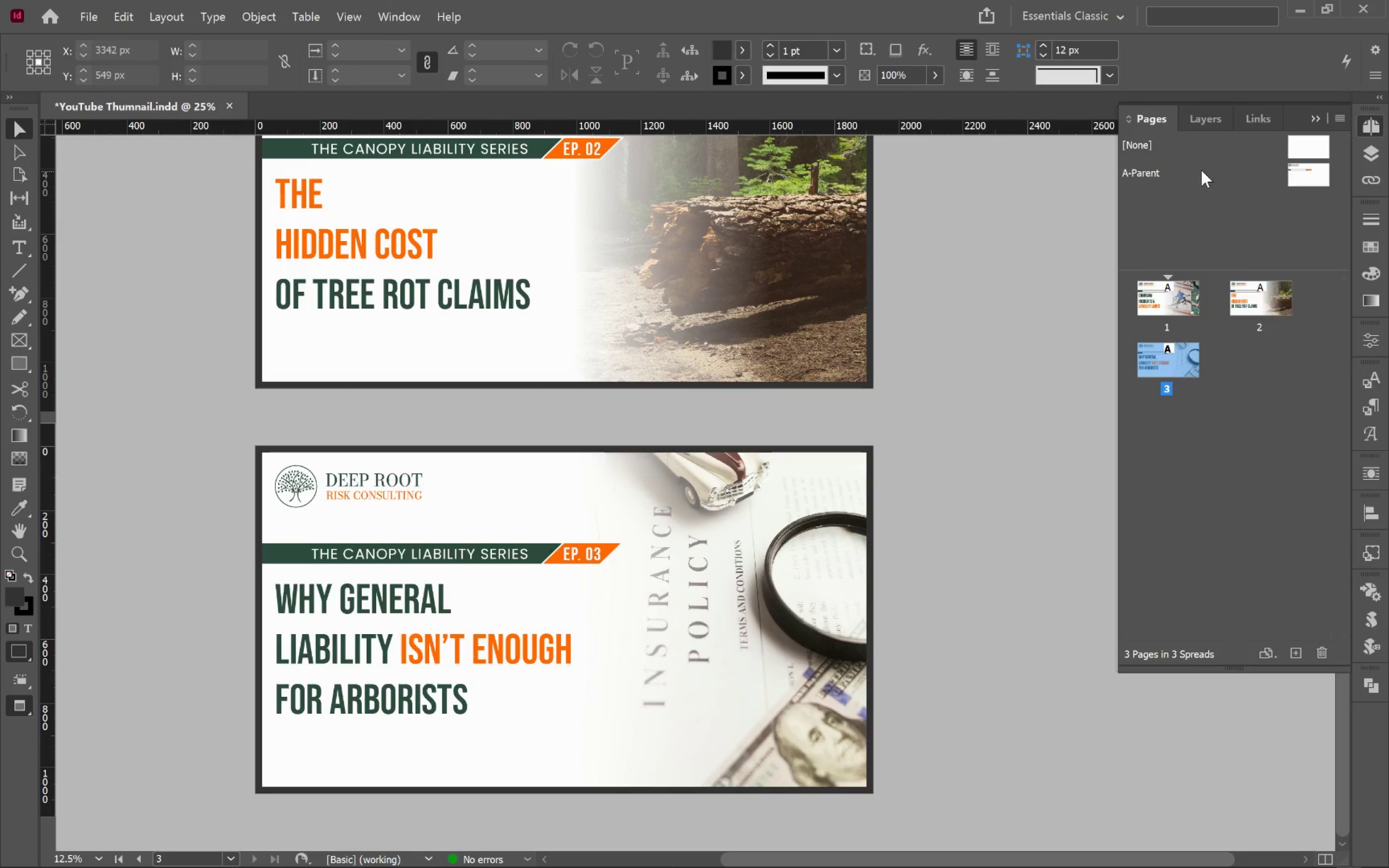 
double_click([1200, 170])
 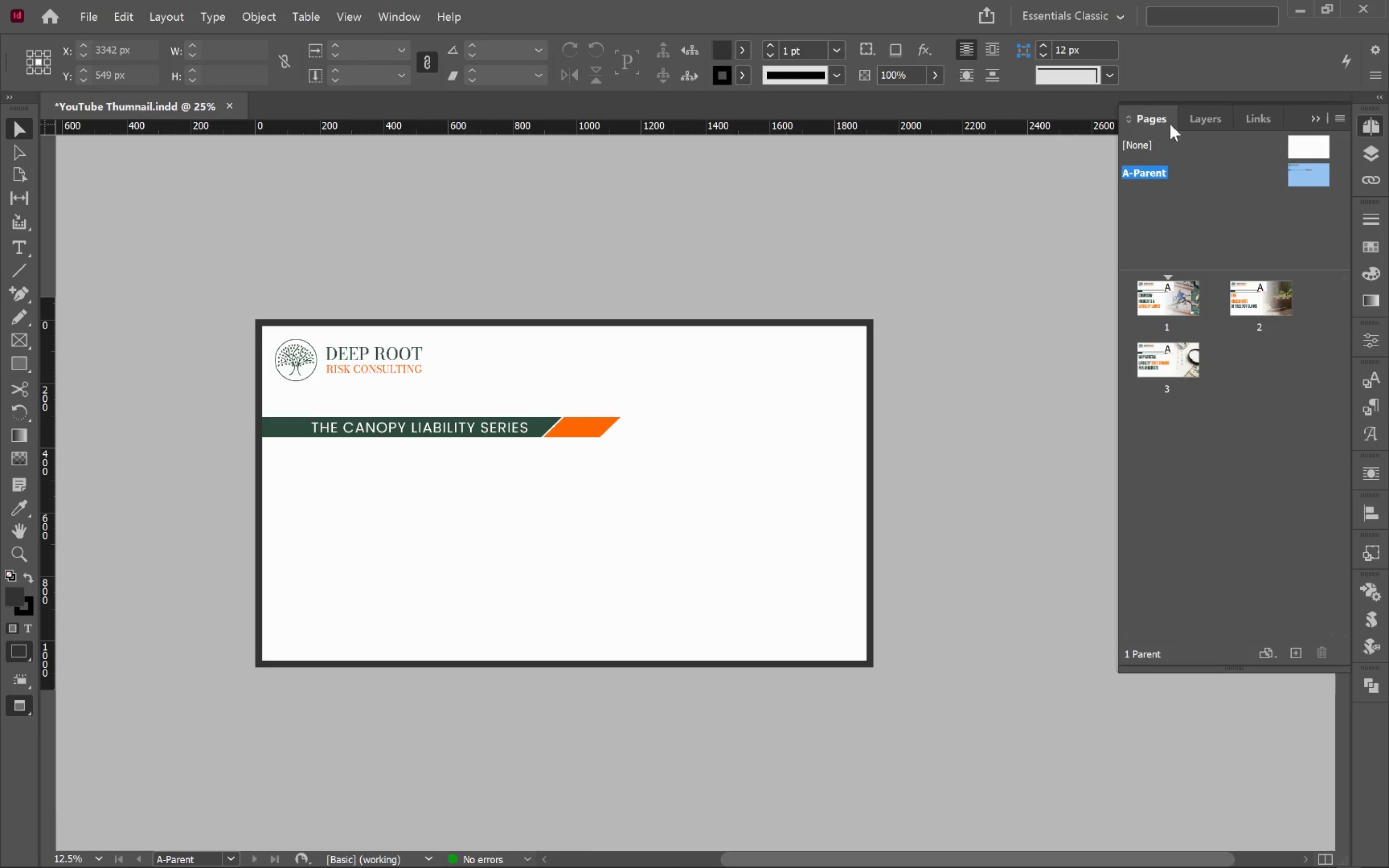 
left_click([1210, 119])
 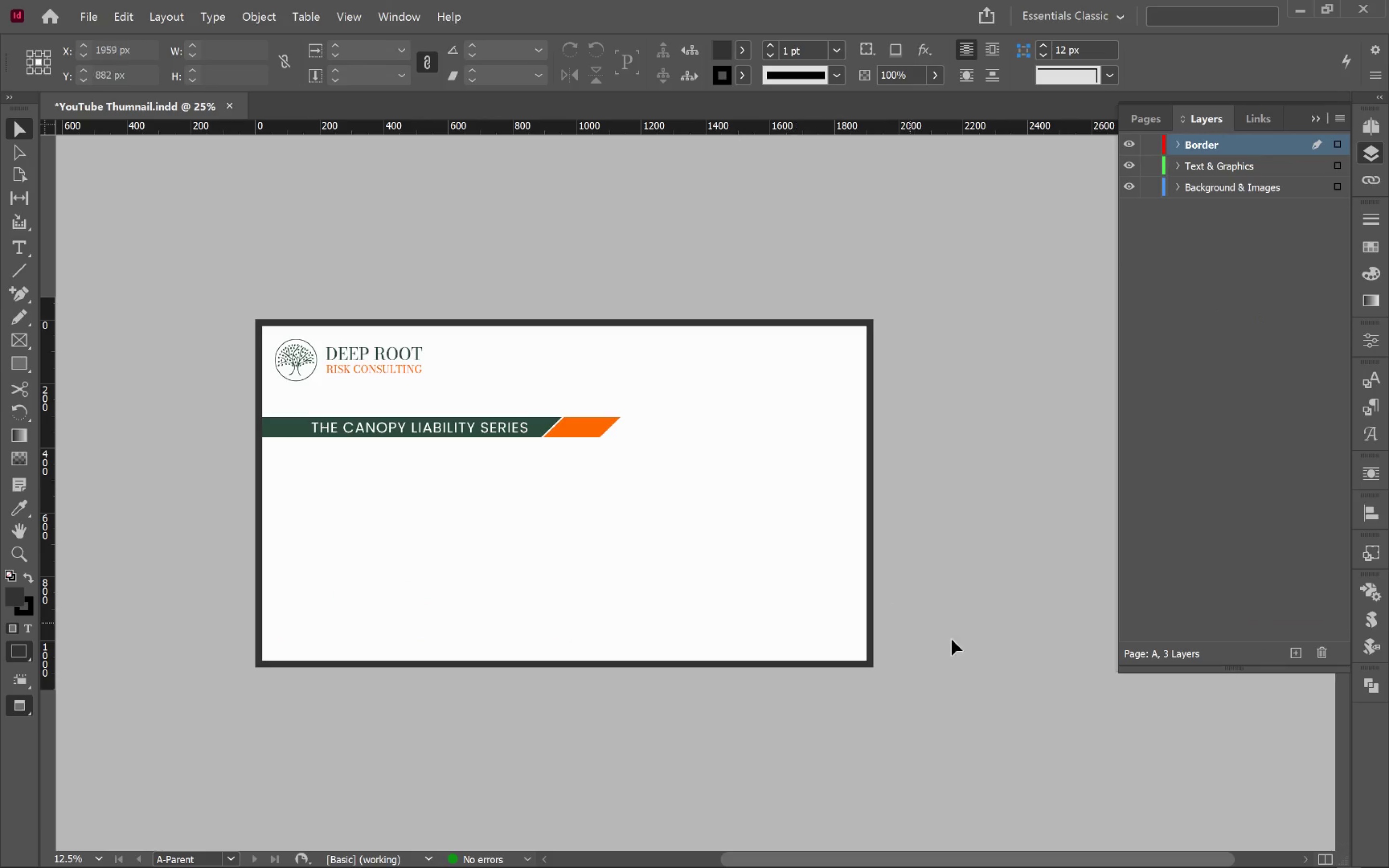 
left_click([969, 634])
 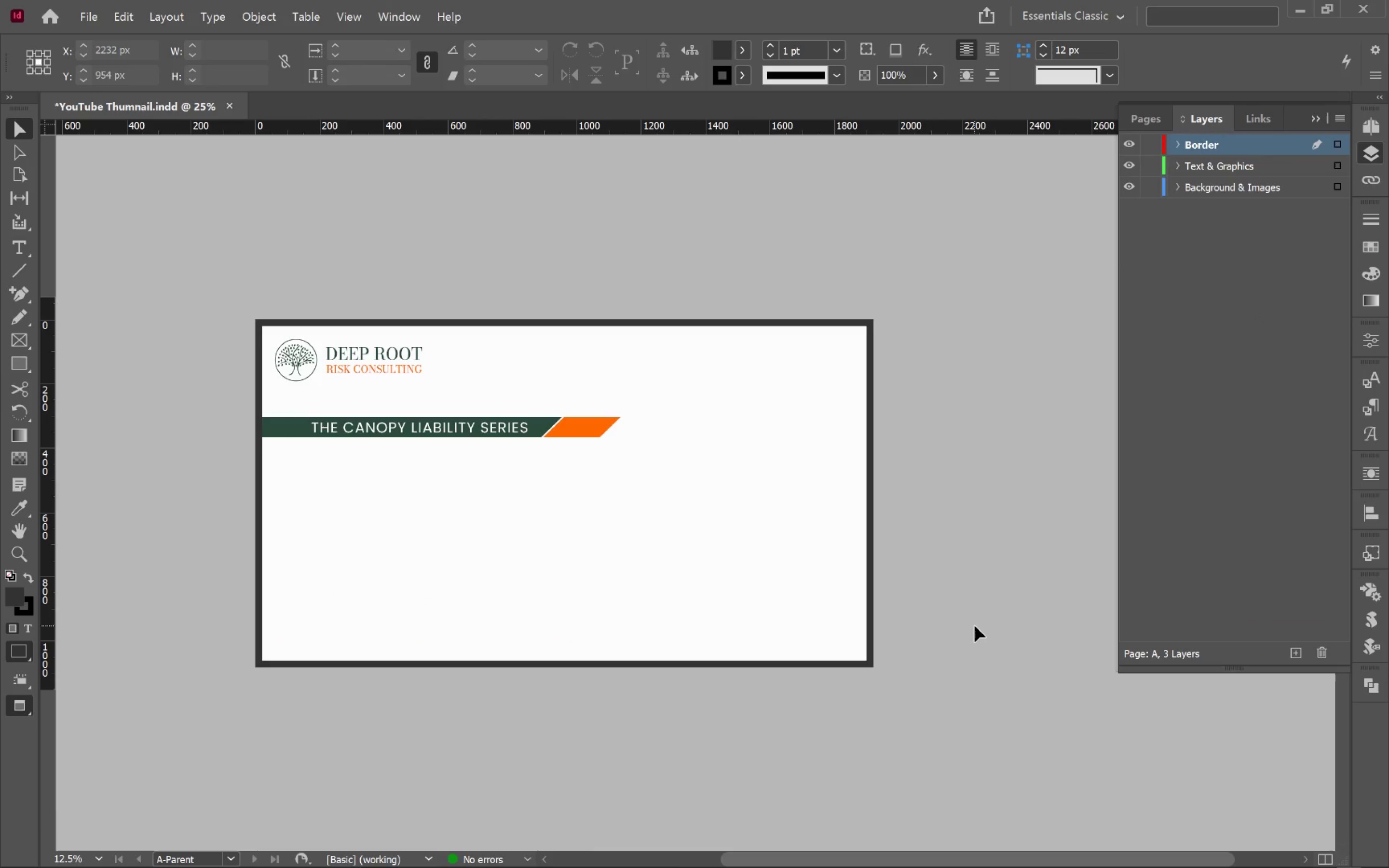 
key(W)
 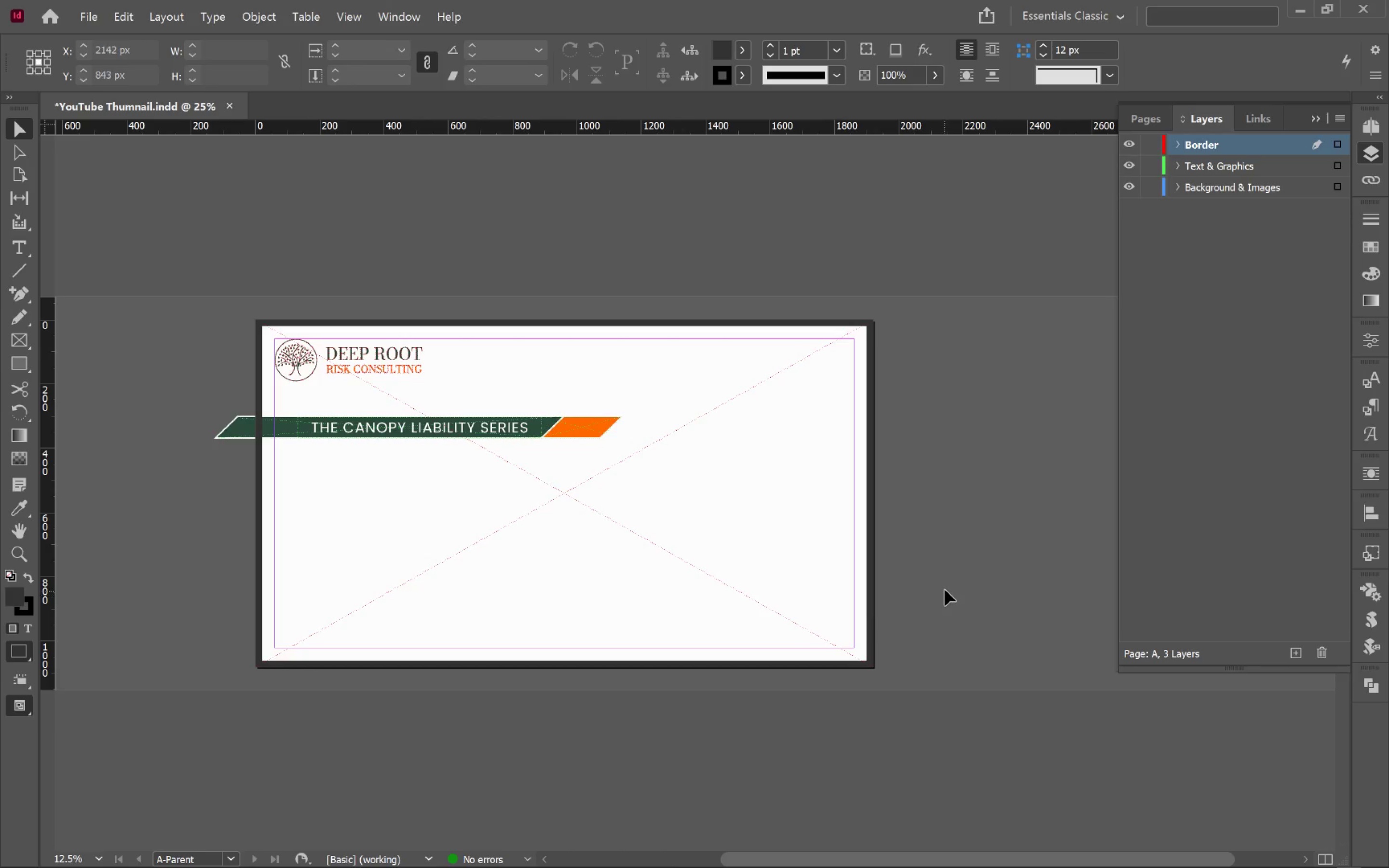 
left_click([945, 587])
 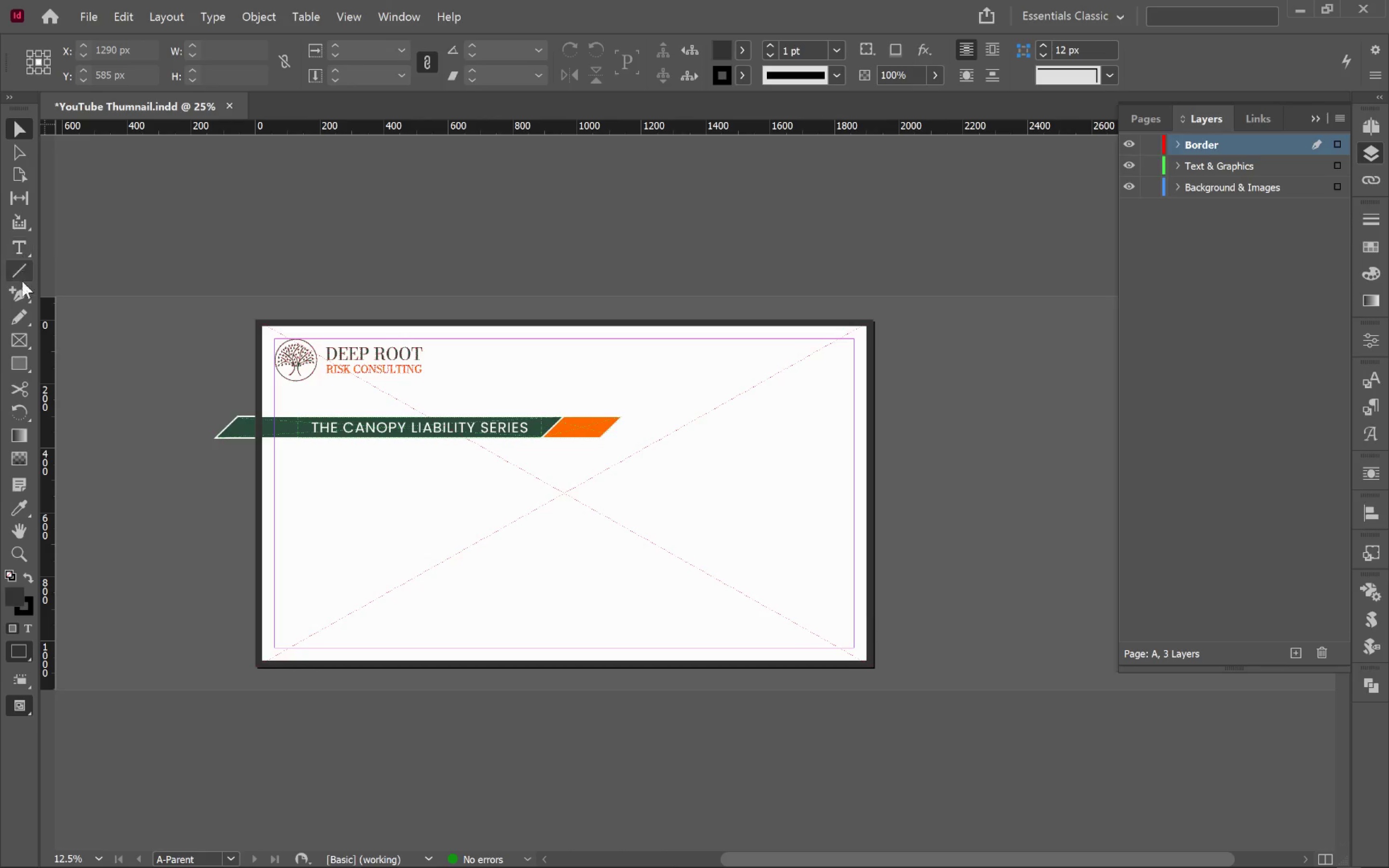 
left_click([23, 342])
 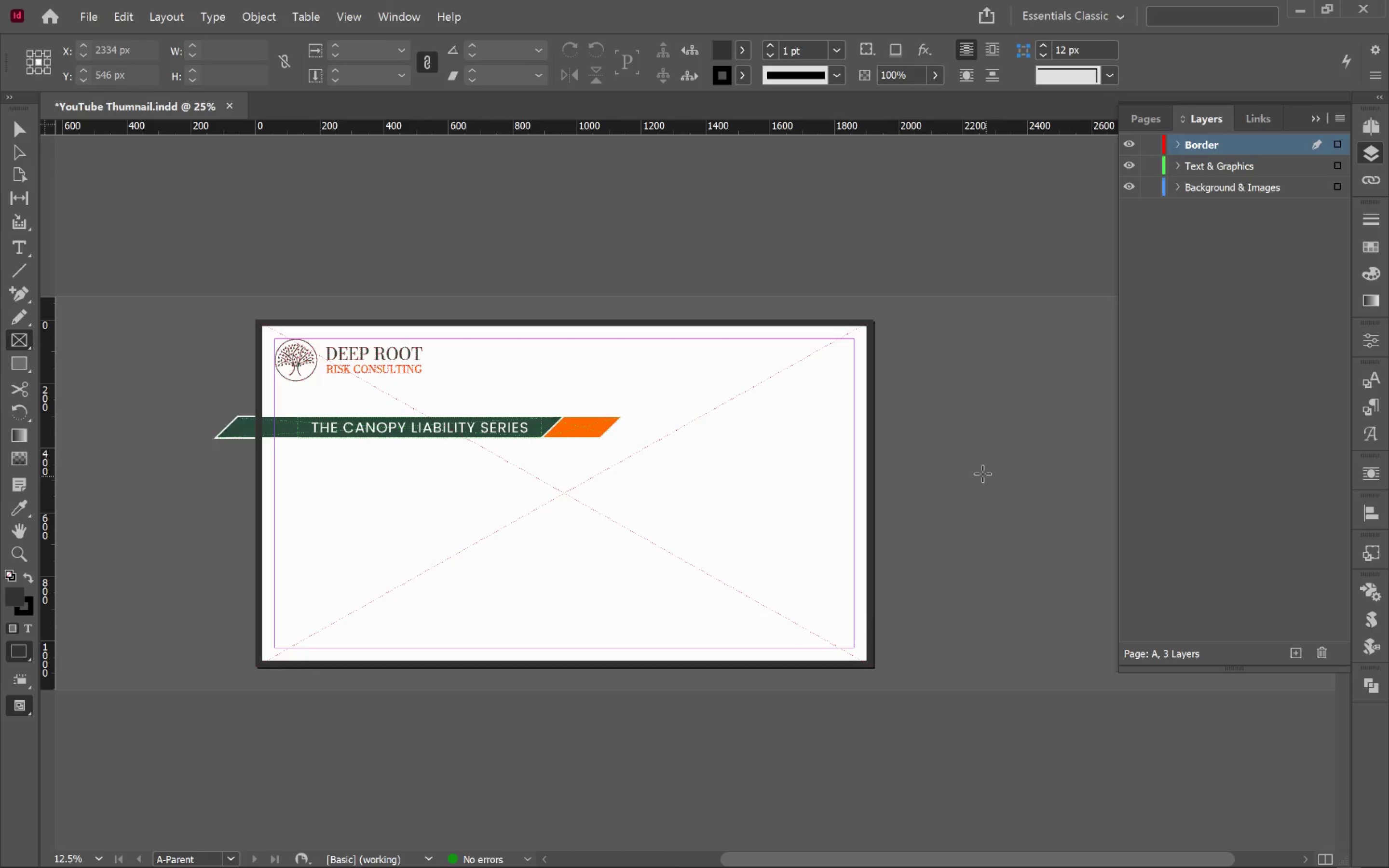 
left_click_drag(start_coordinate=[954, 445], to_coordinate=[1062, 574])
 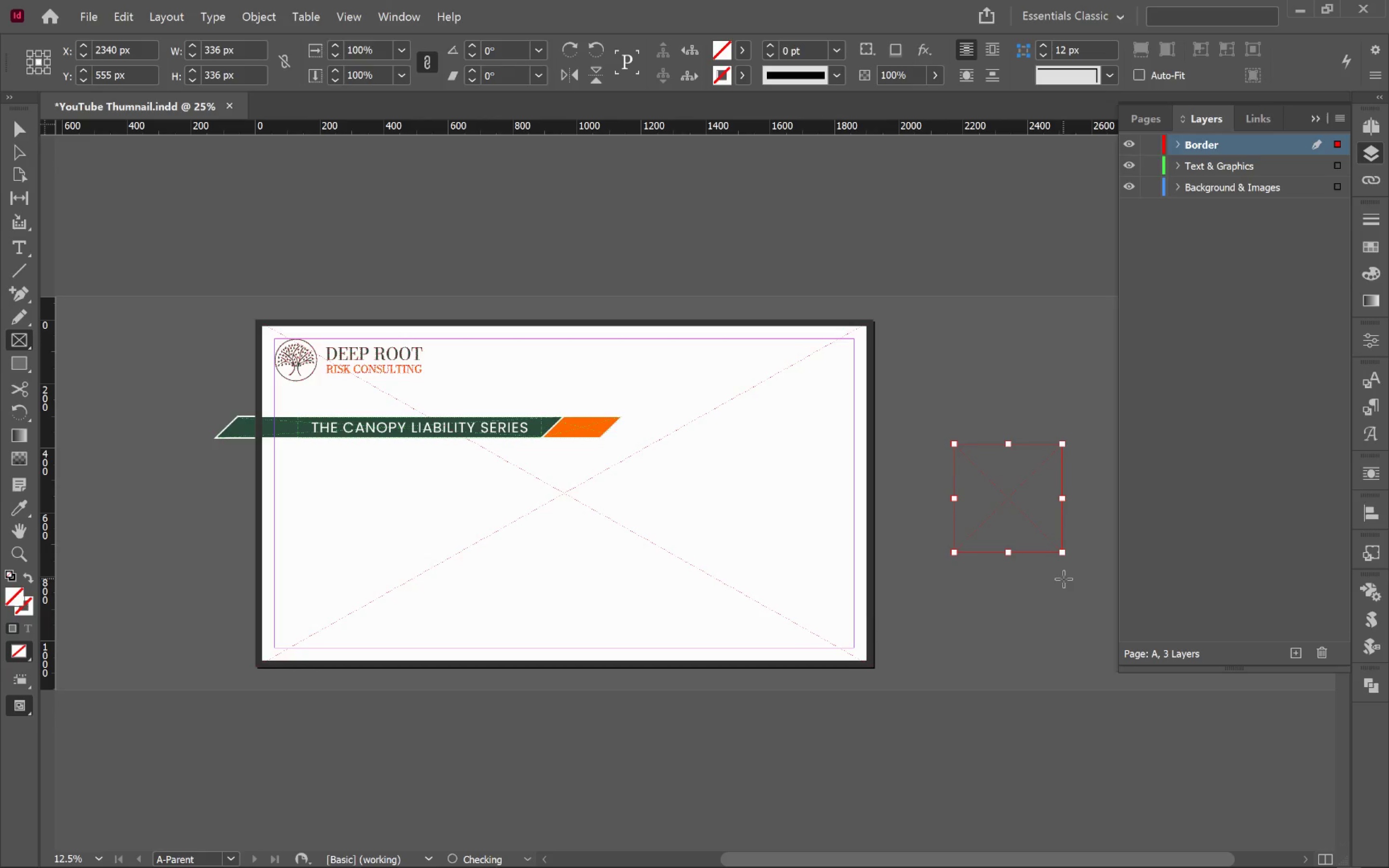 
hold_key(key=ShiftLeft, duration=1.27)
 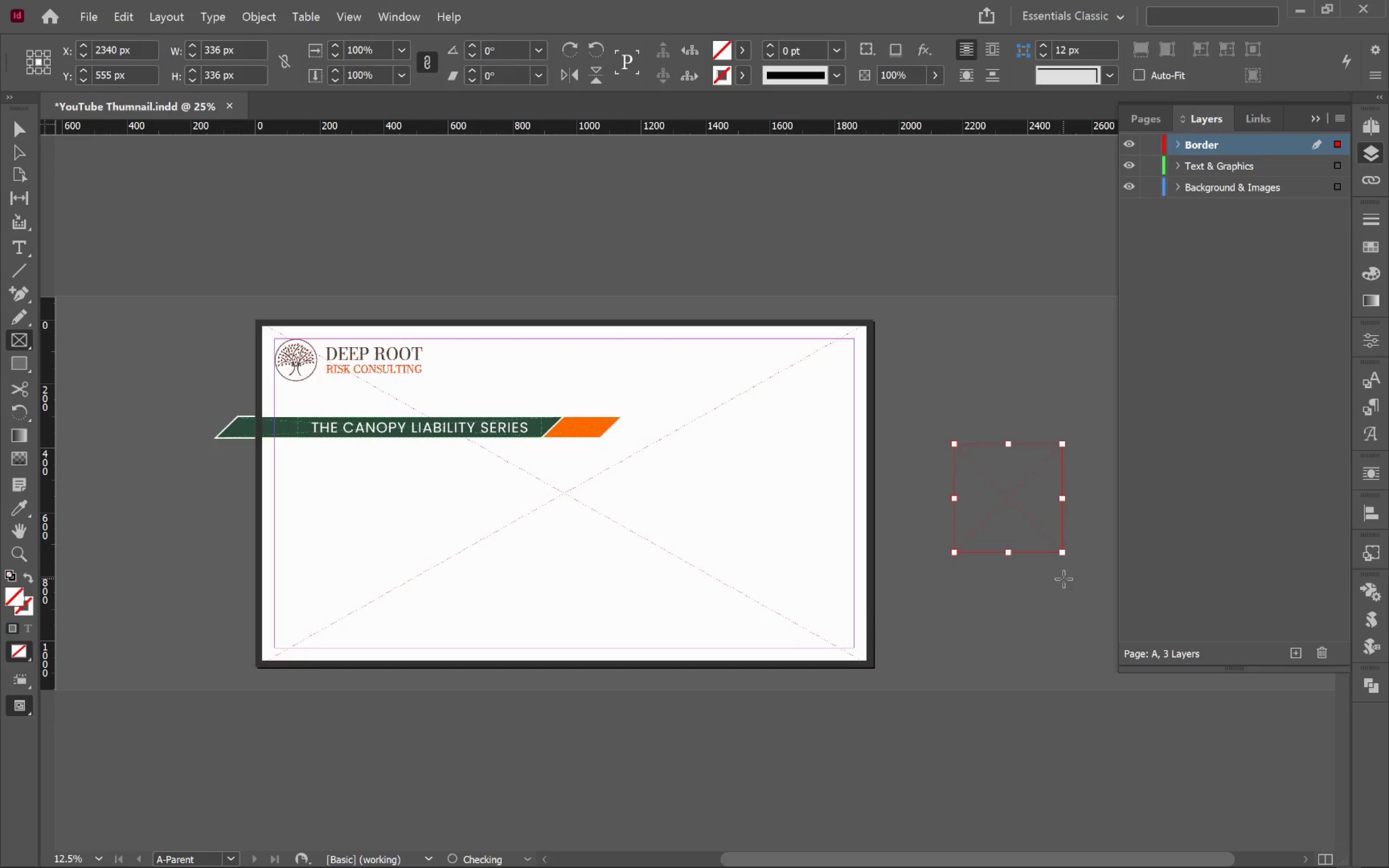 
key(V)
 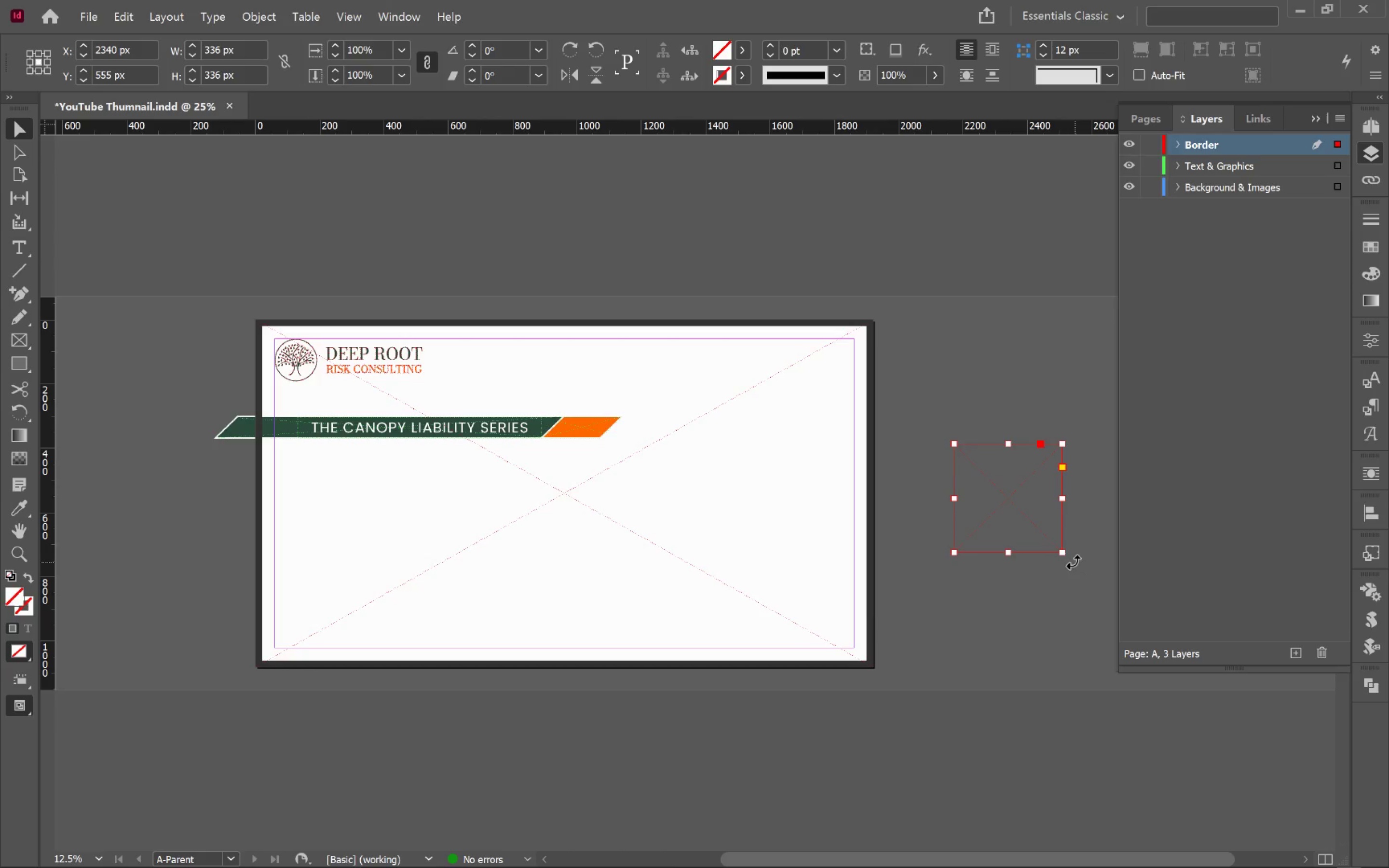 
left_click_drag(start_coordinate=[1072, 560], to_coordinate=[994, 618])
 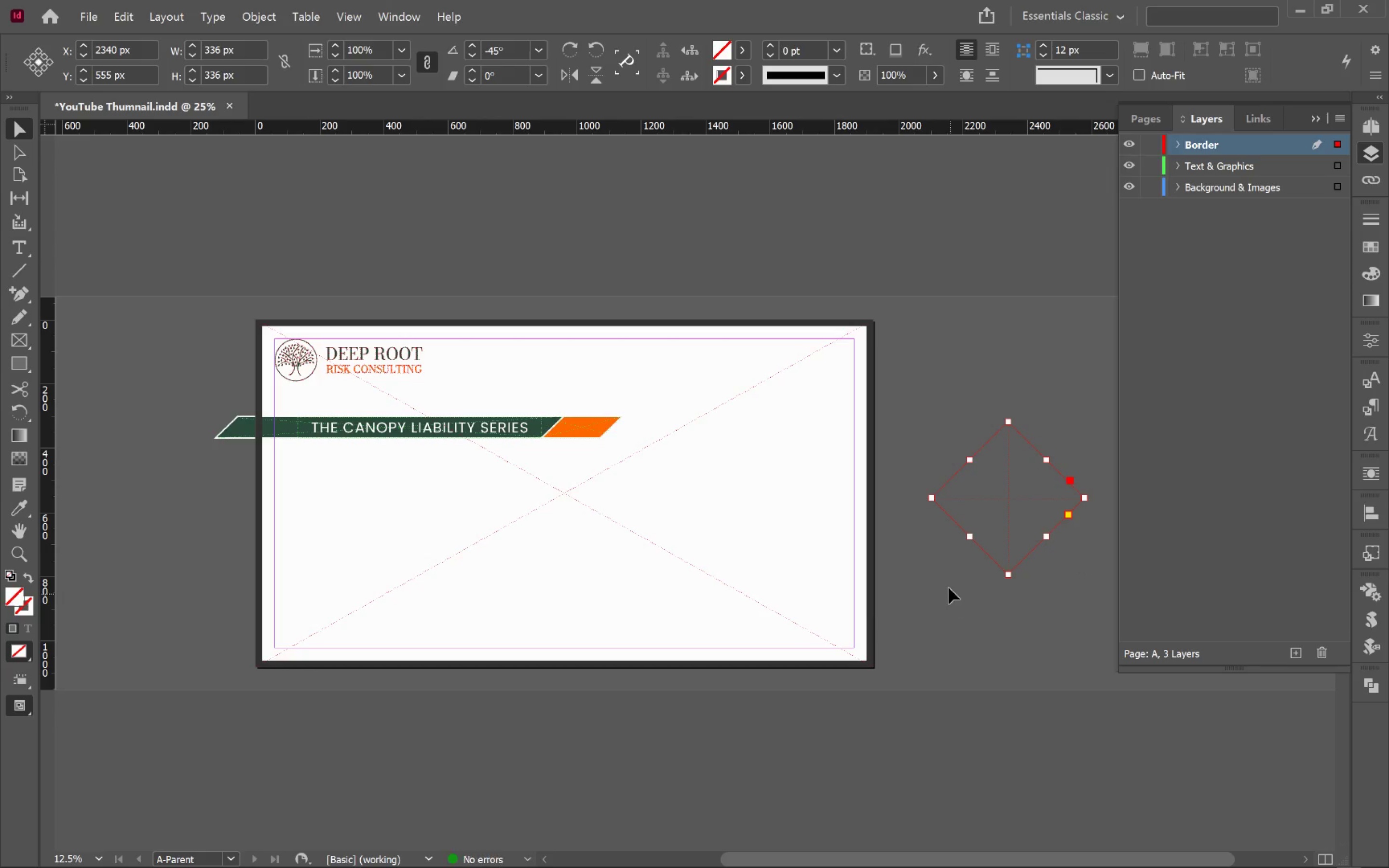 
hold_key(key=ShiftLeft, duration=2.79)
 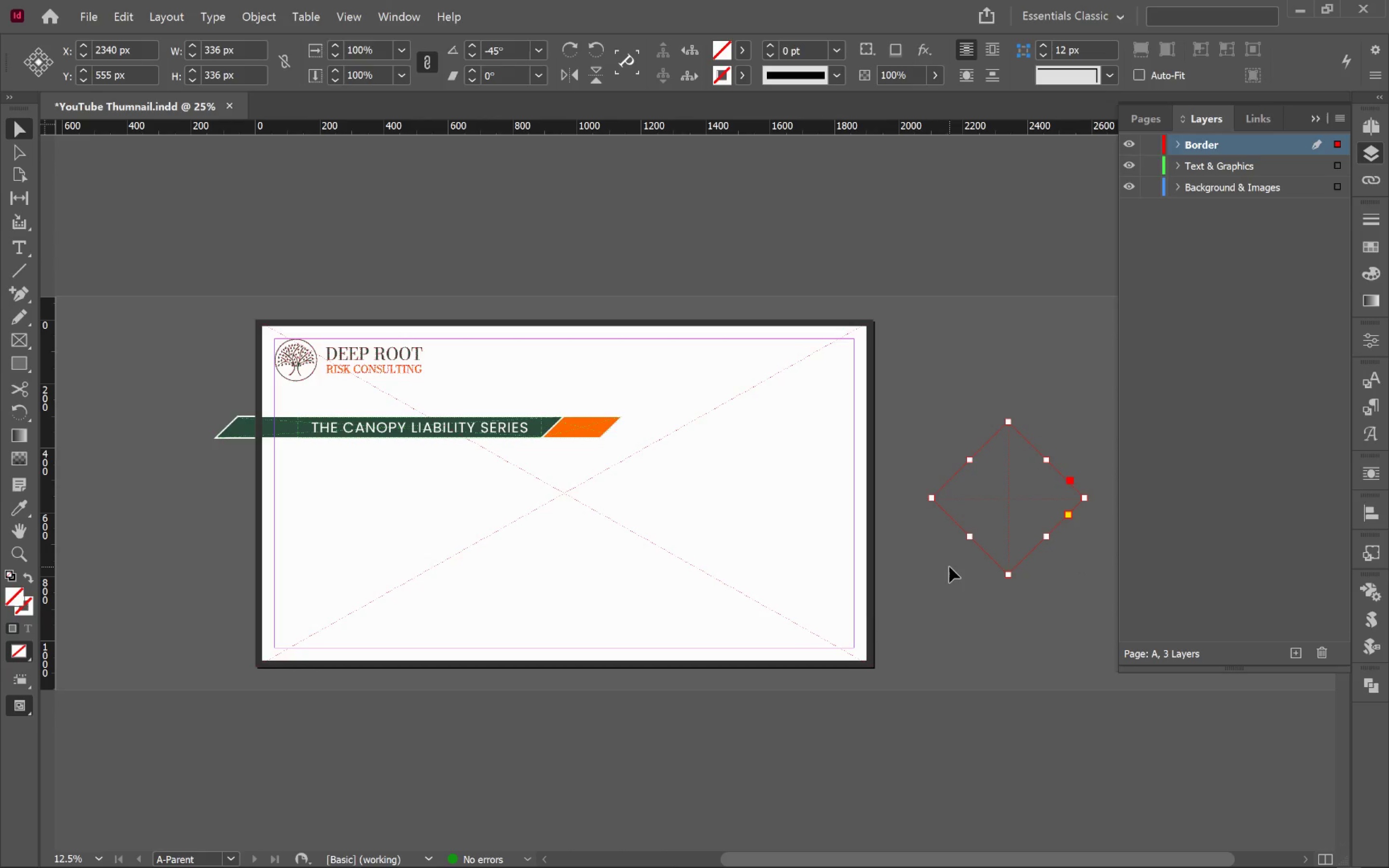 
hold_key(key=Space, duration=1.02)
 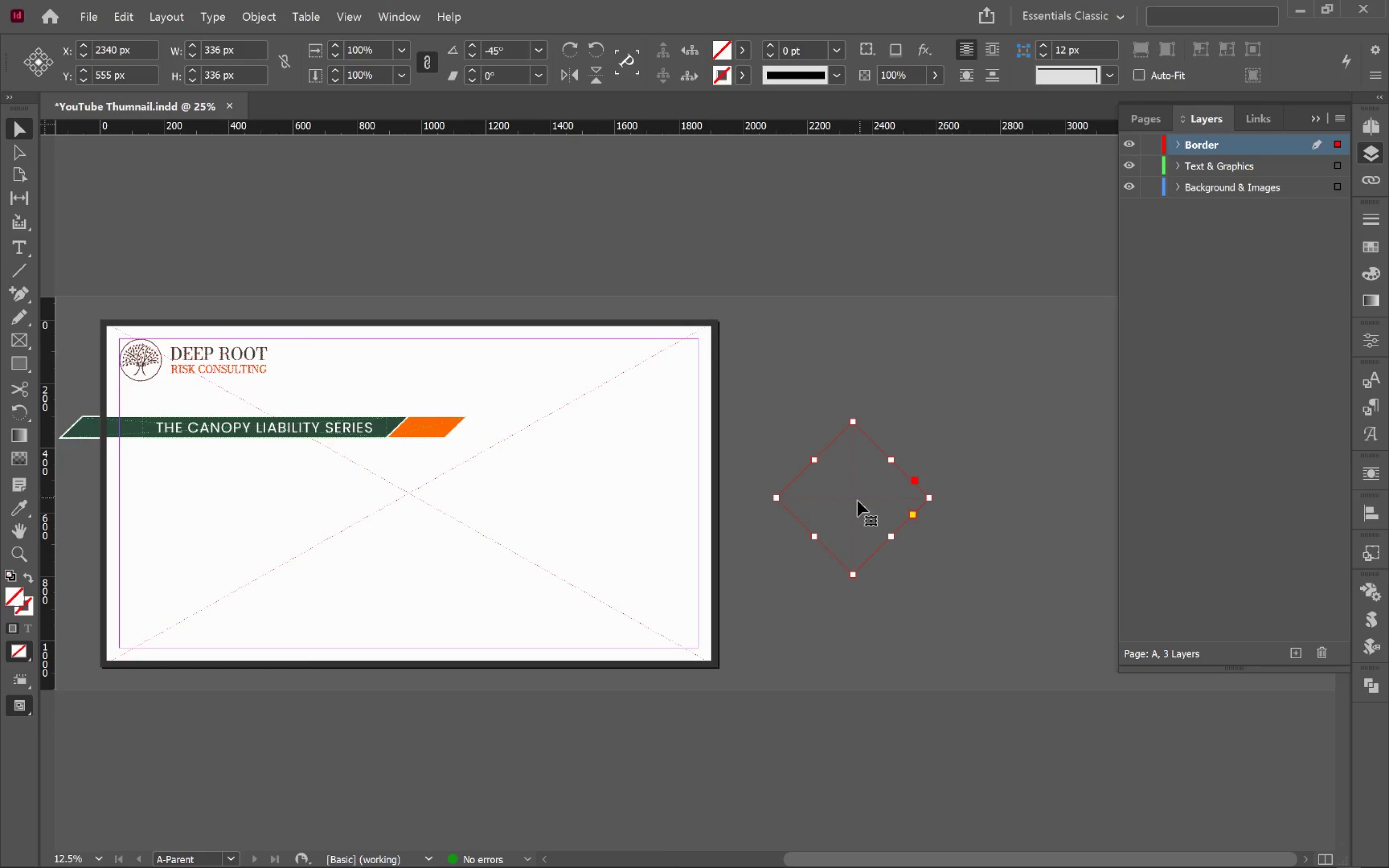 
left_click_drag(start_coordinate=[945, 559], to_coordinate=[703, 464])
 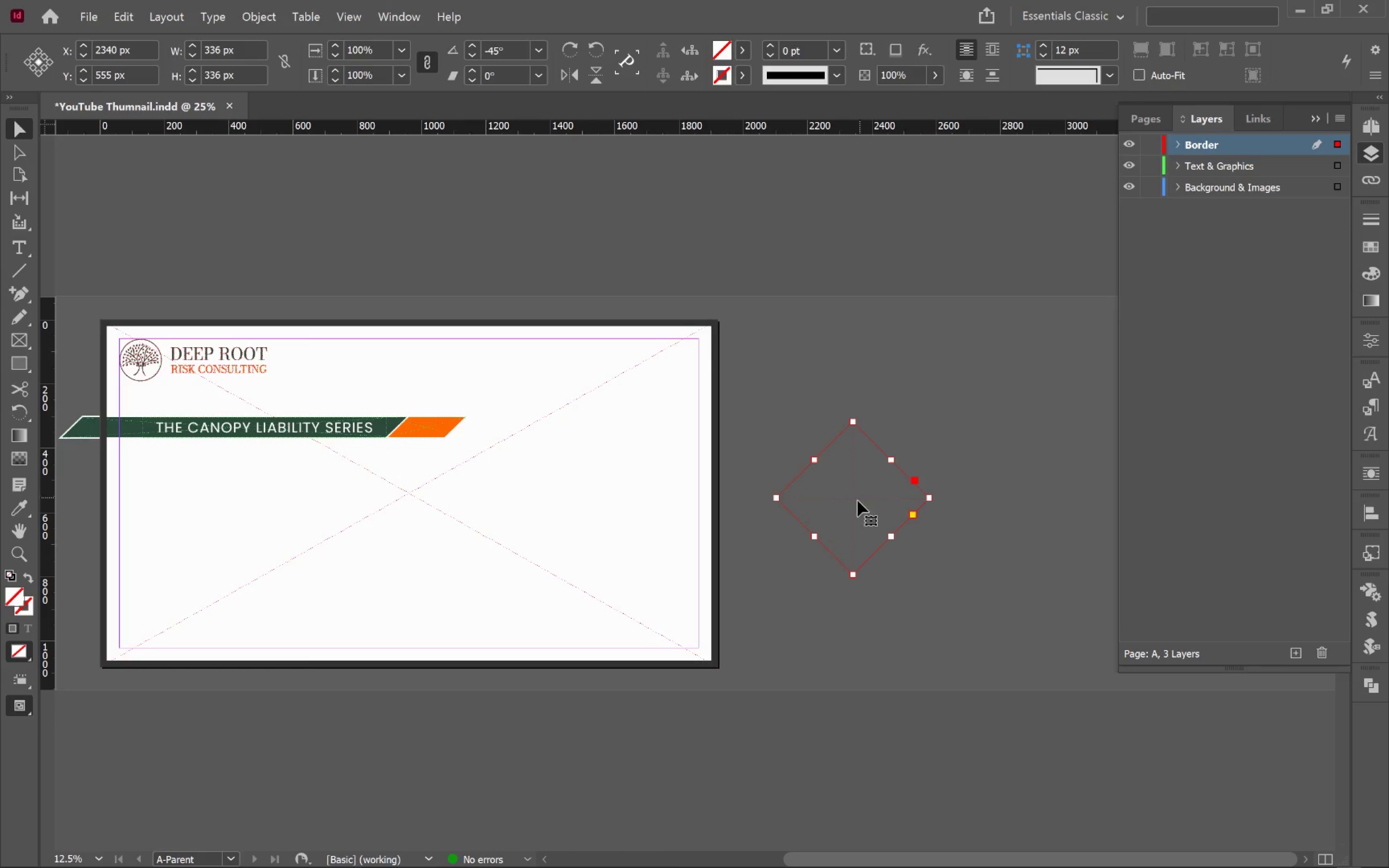 
hold_key(key=AltLeft, duration=0.68)
 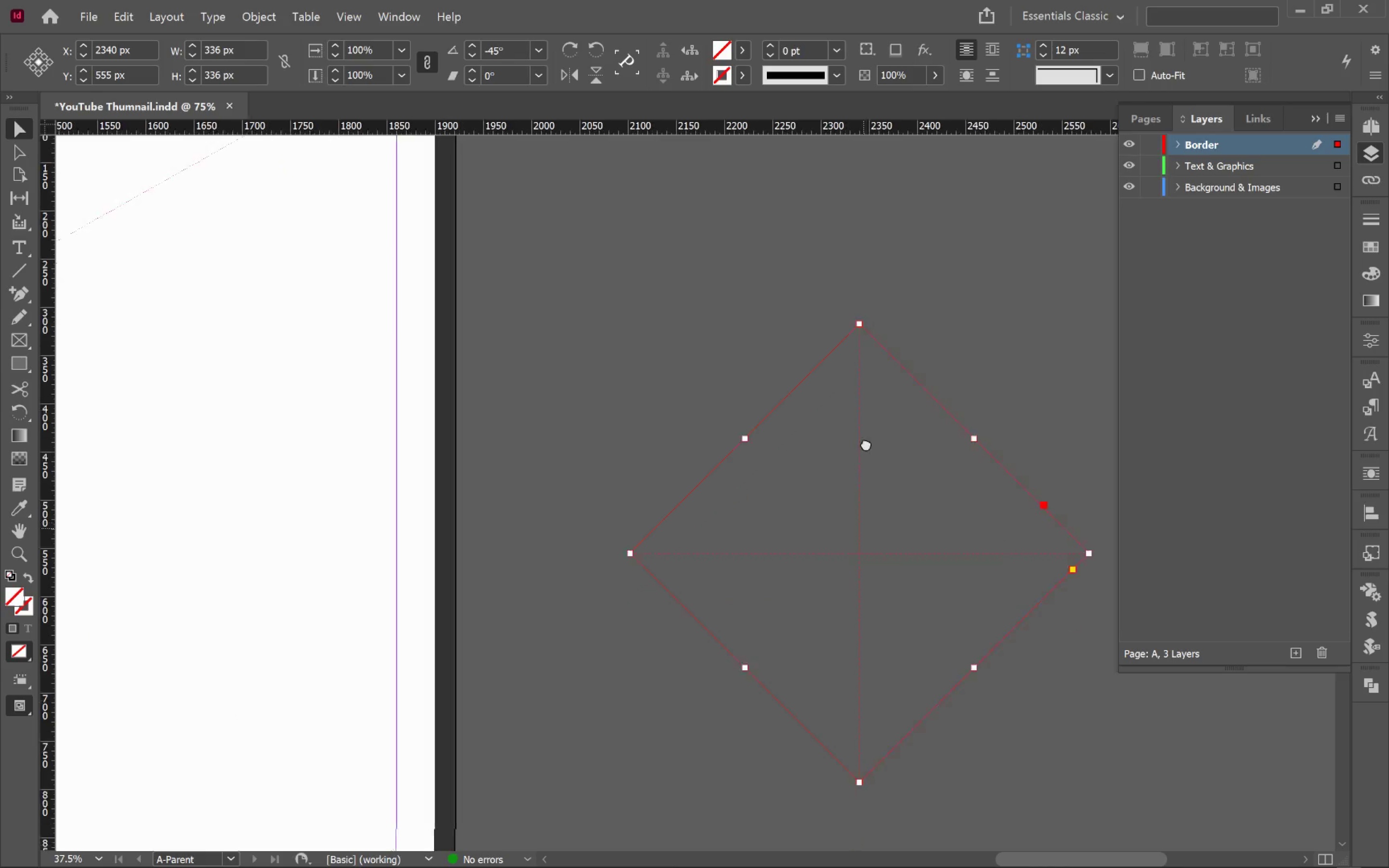 
hold_key(key=Space, duration=1.08)
 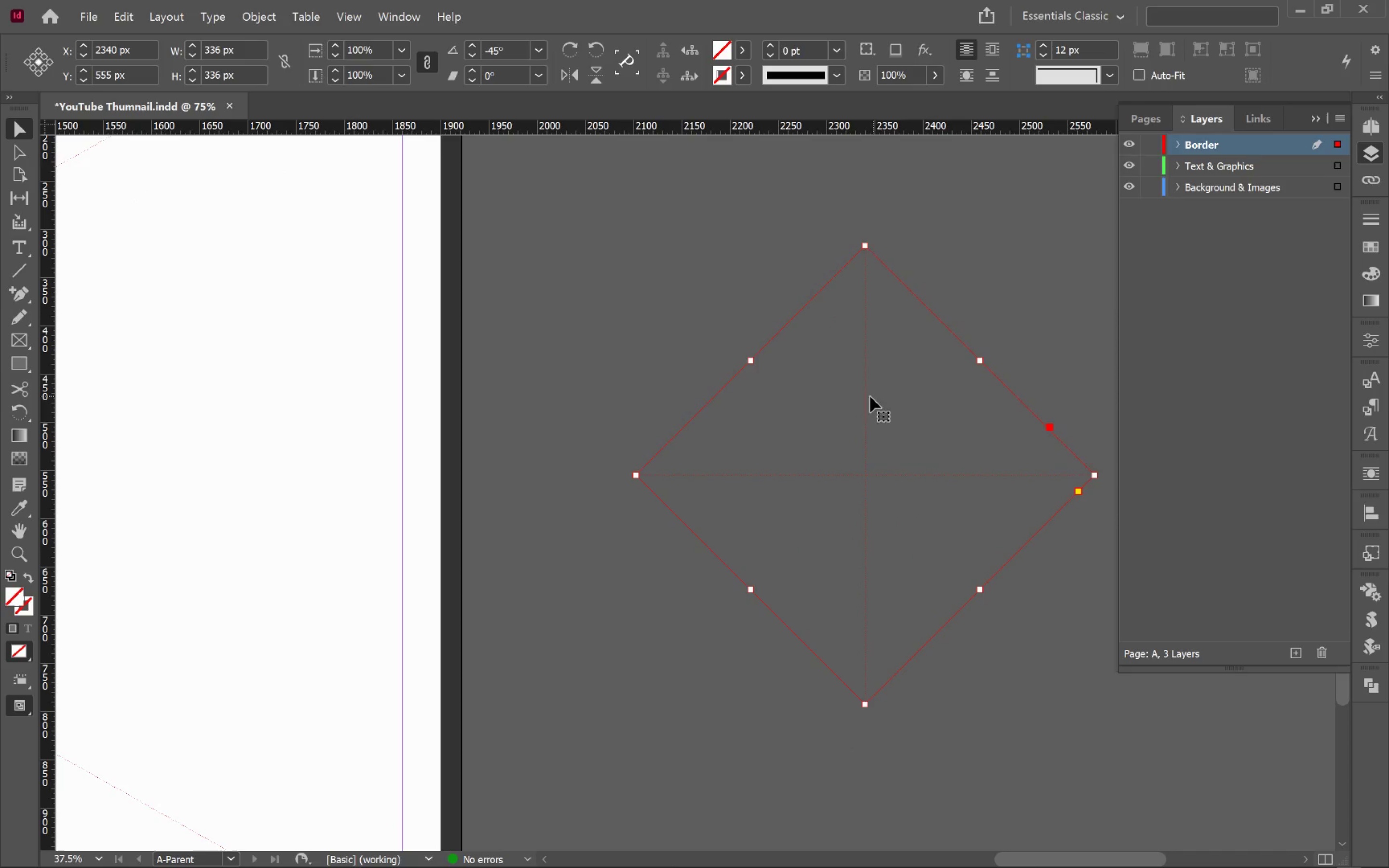 
scroll: coordinate [851, 510], scroll_direction: up, amount: 2.0
 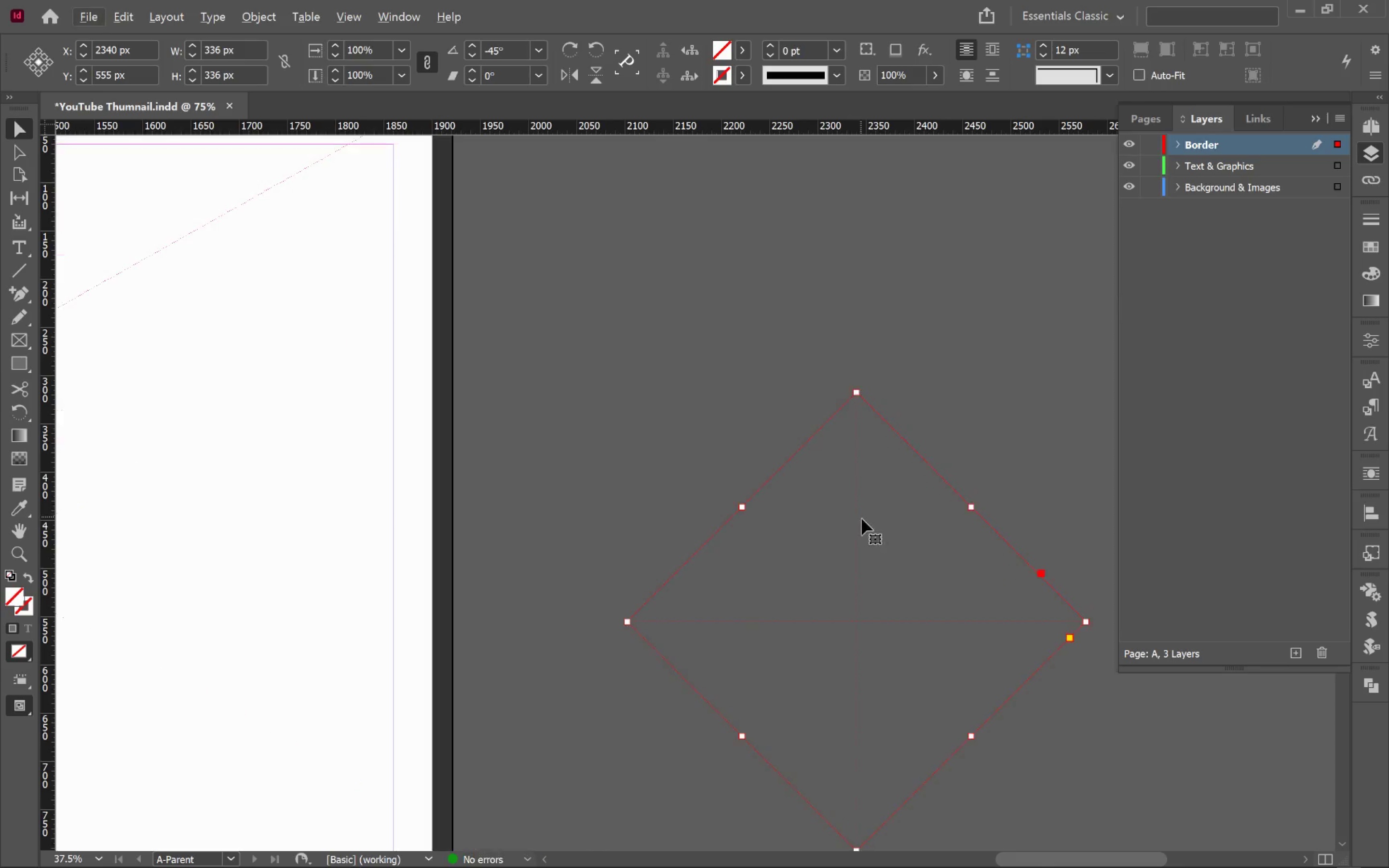 
left_click_drag(start_coordinate=[863, 529], to_coordinate=[872, 382])
 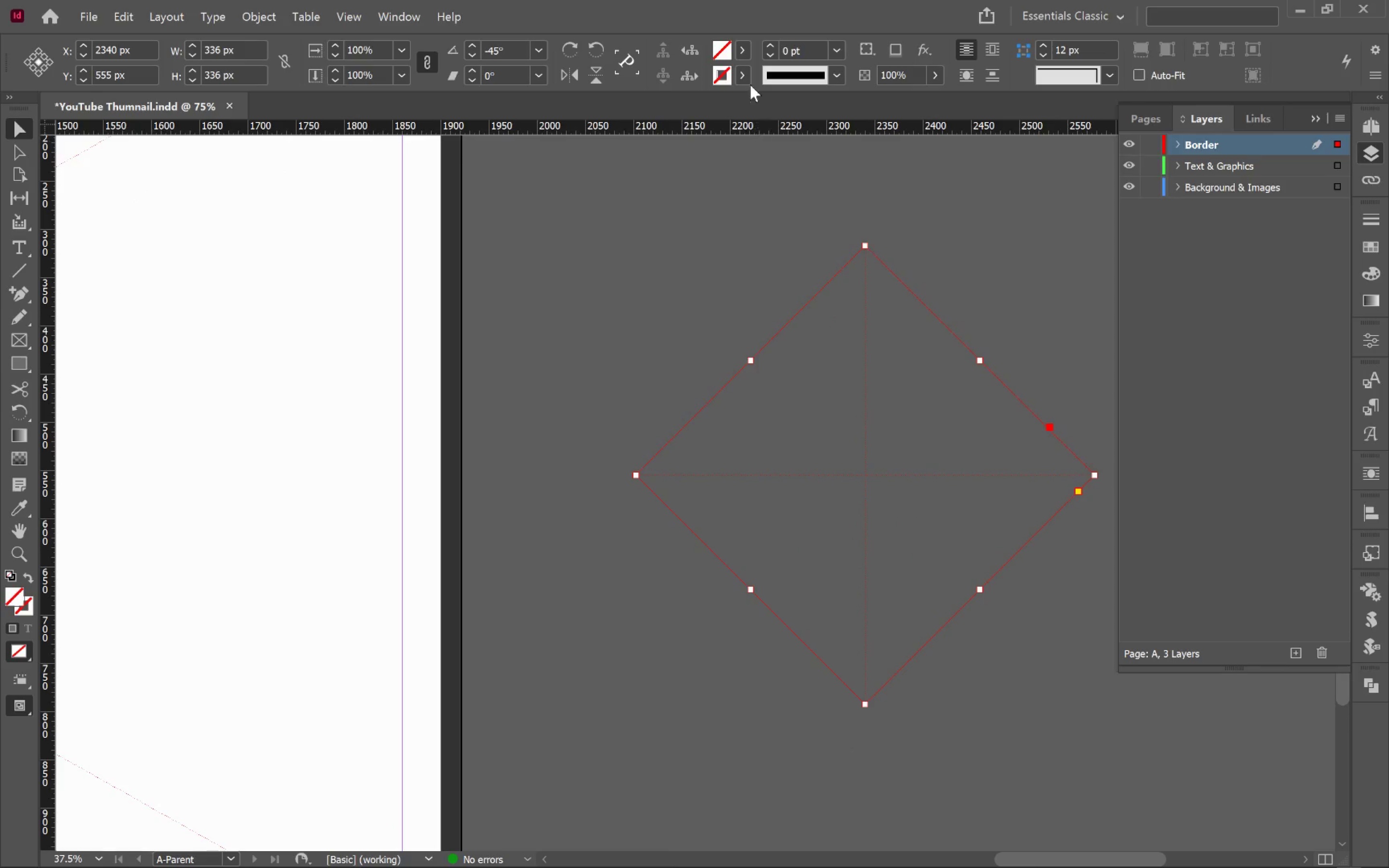 
left_click([742, 49])
 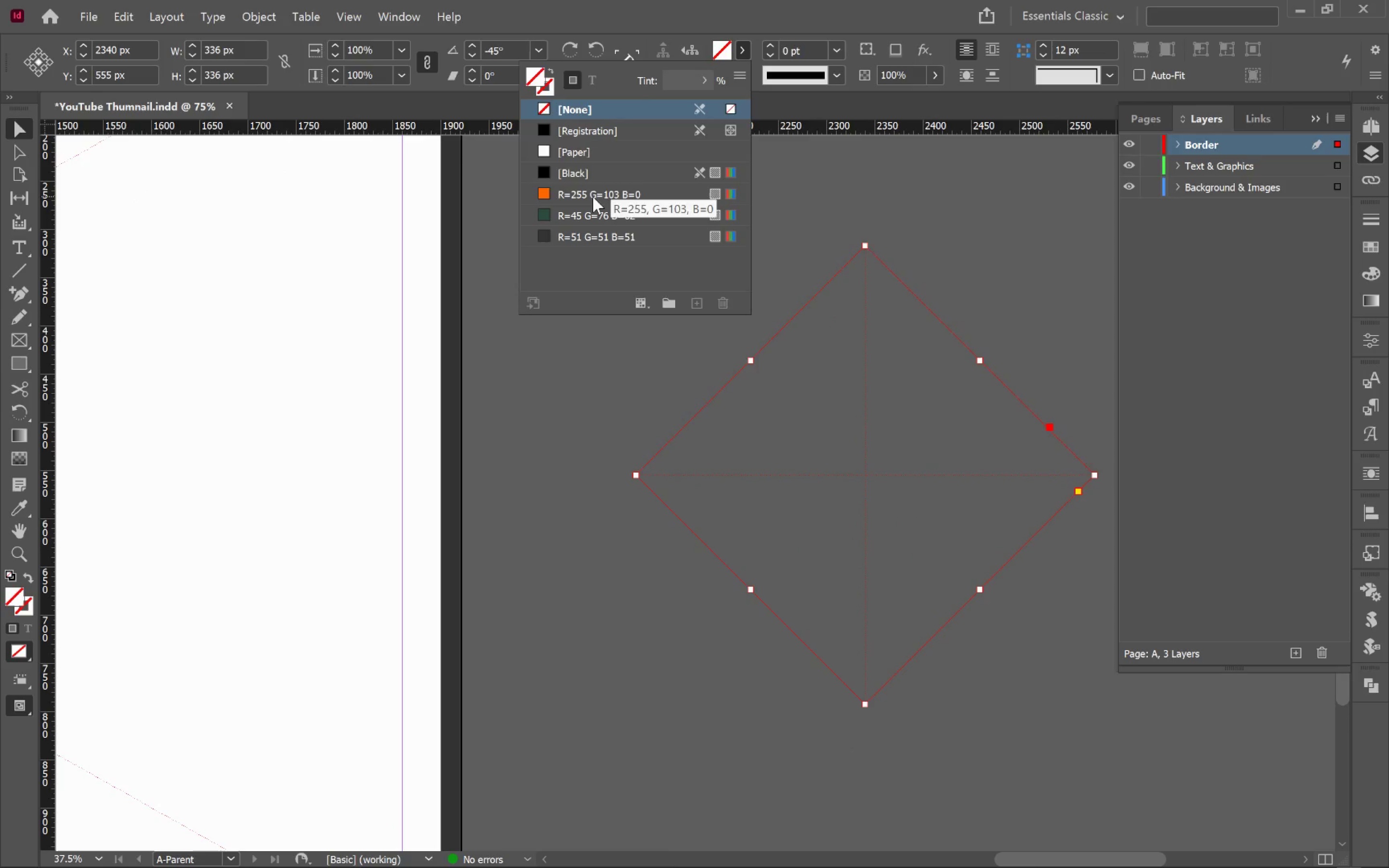 
left_click([593, 197])
 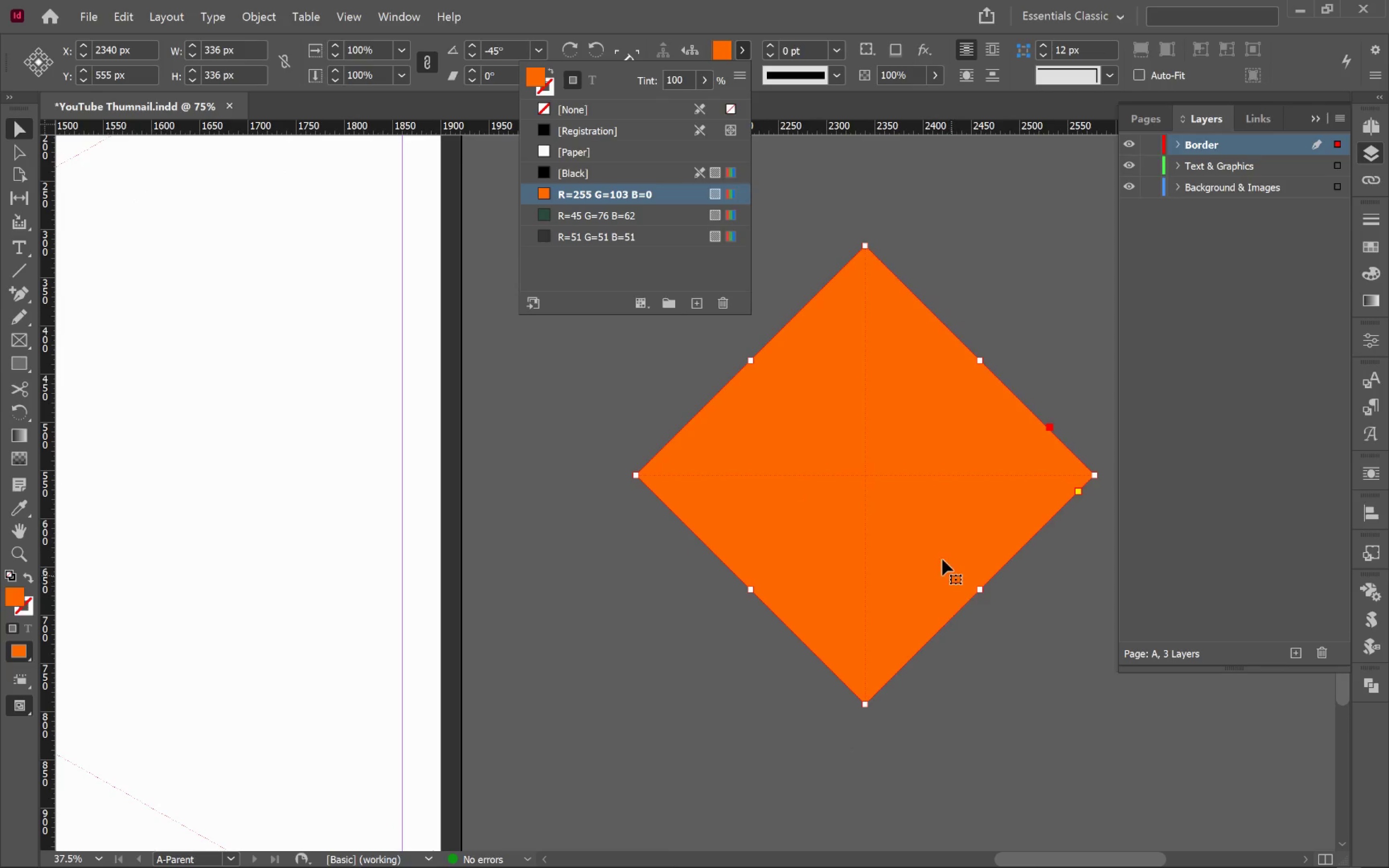 
left_click([917, 528])
 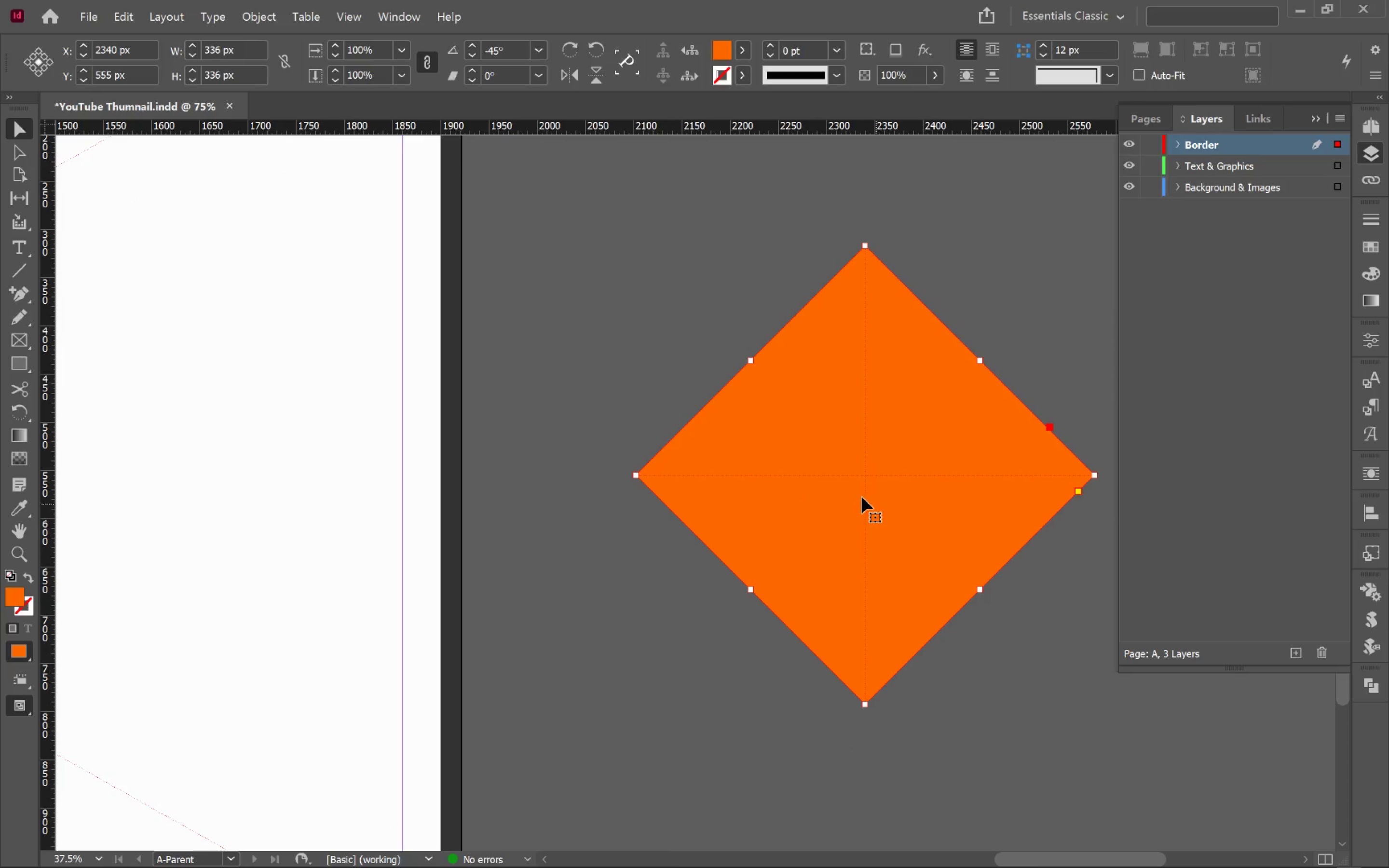 
hold_key(key=AltLeft, duration=0.64)
scroll: coordinate [850, 490], scroll_direction: down, amount: 1.0
 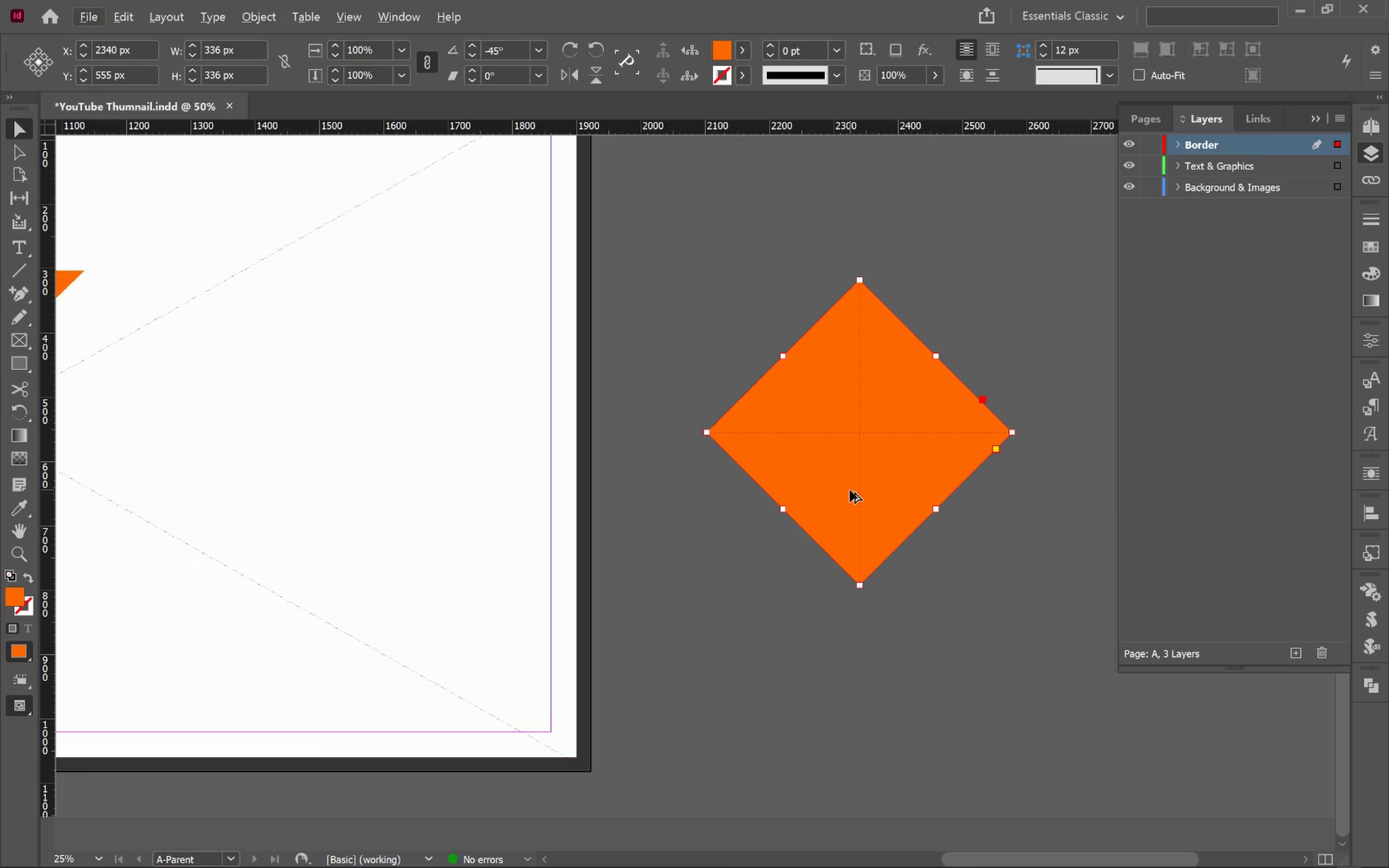 
hold_key(key=Space, duration=0.56)
 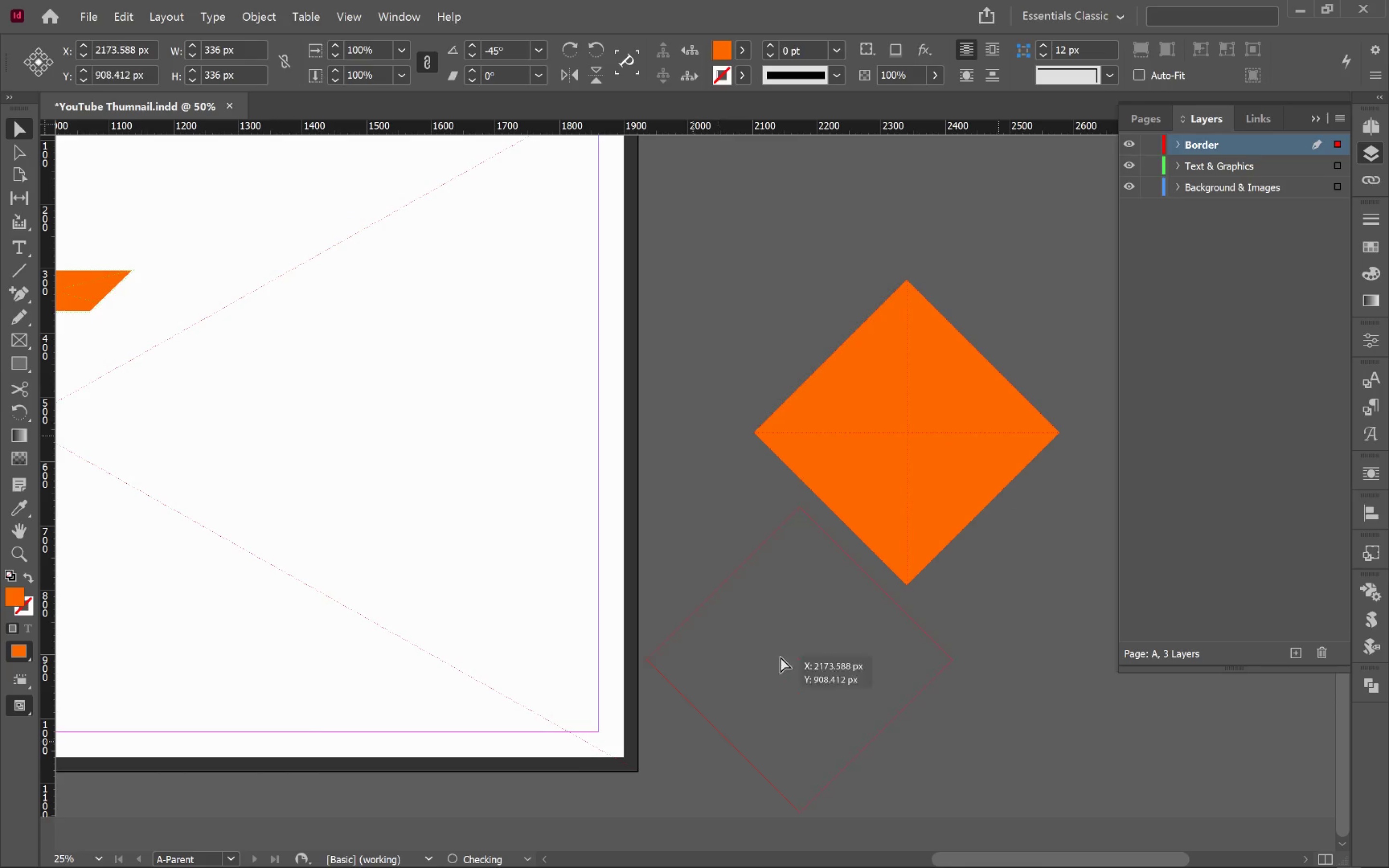 
left_click_drag(start_coordinate=[847, 509], to_coordinate=[894, 403])
 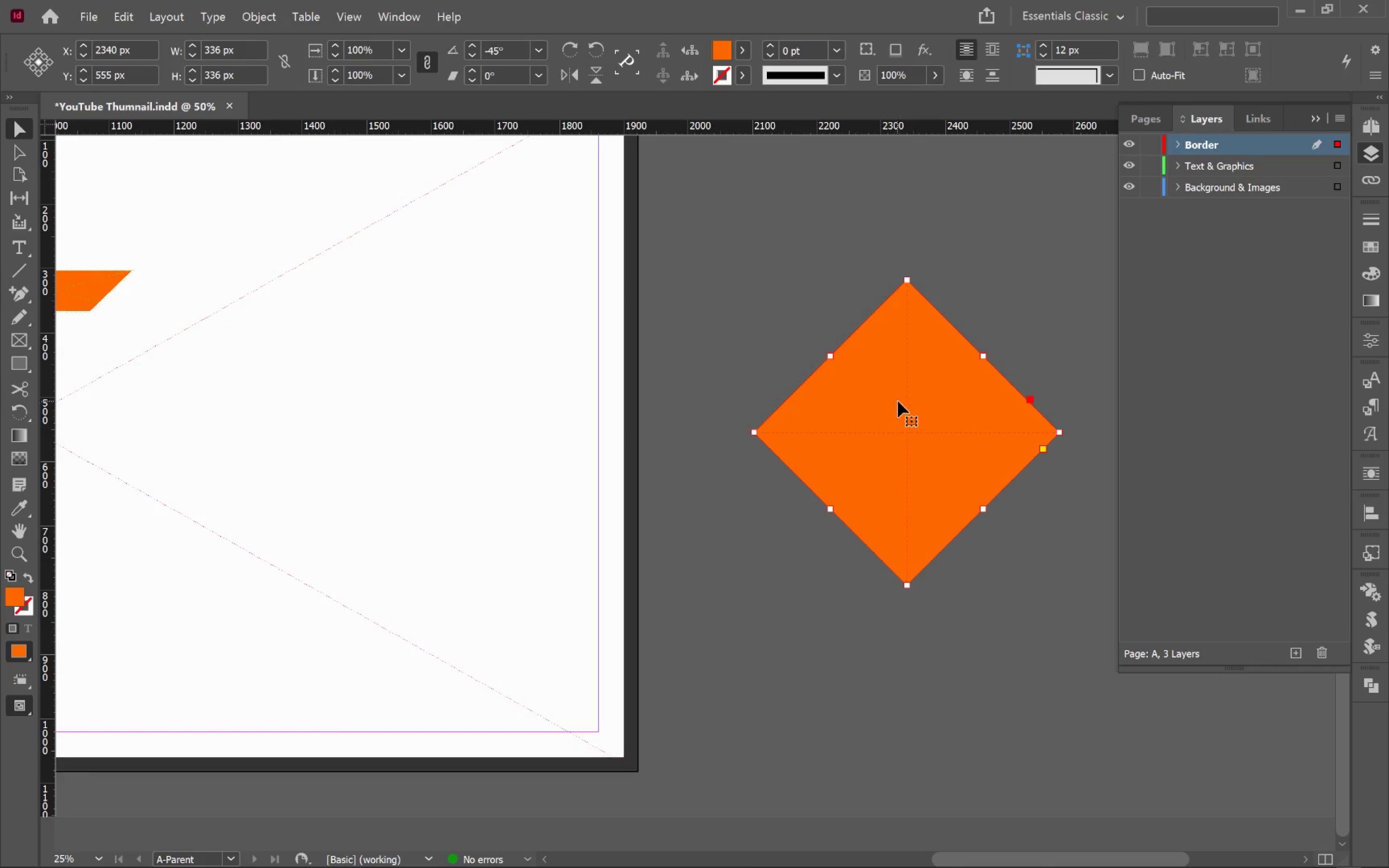 
left_click_drag(start_coordinate=[897, 405], to_coordinate=[659, 741])
 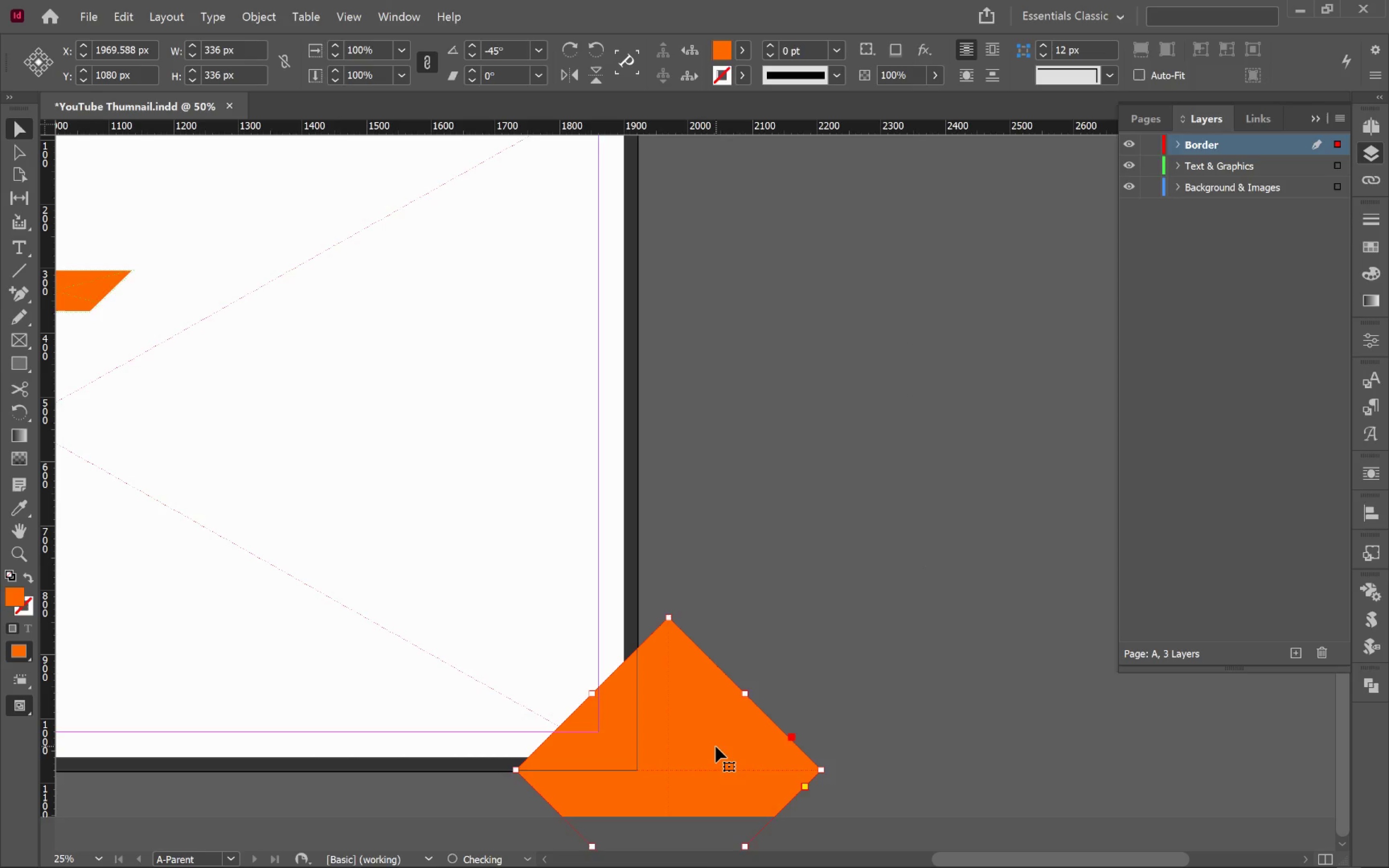 
left_click_drag(start_coordinate=[716, 746], to_coordinate=[686, 746])
 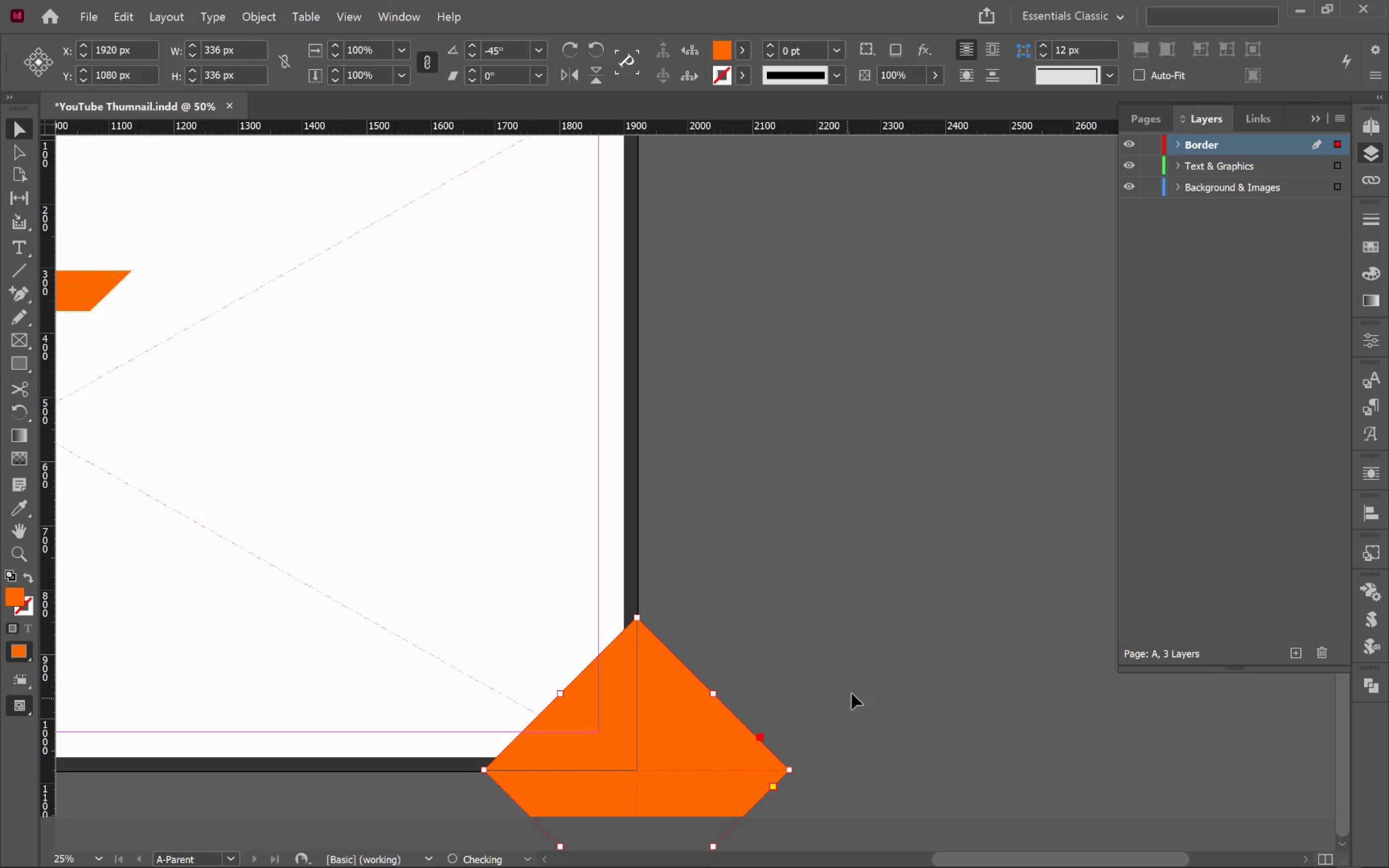 
hold_key(key=ShiftLeft, duration=2.12)
 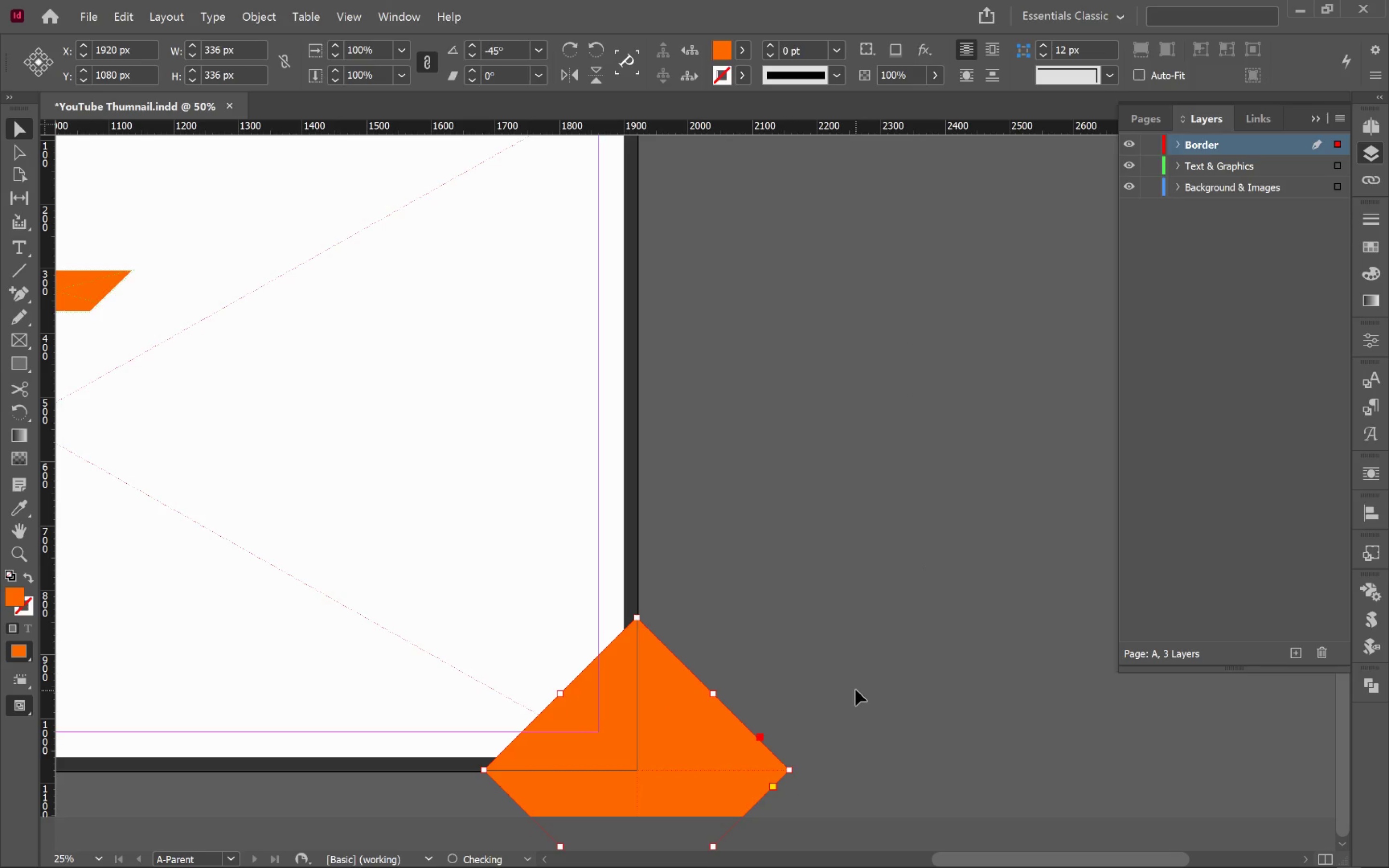 
left_click([856, 690])
 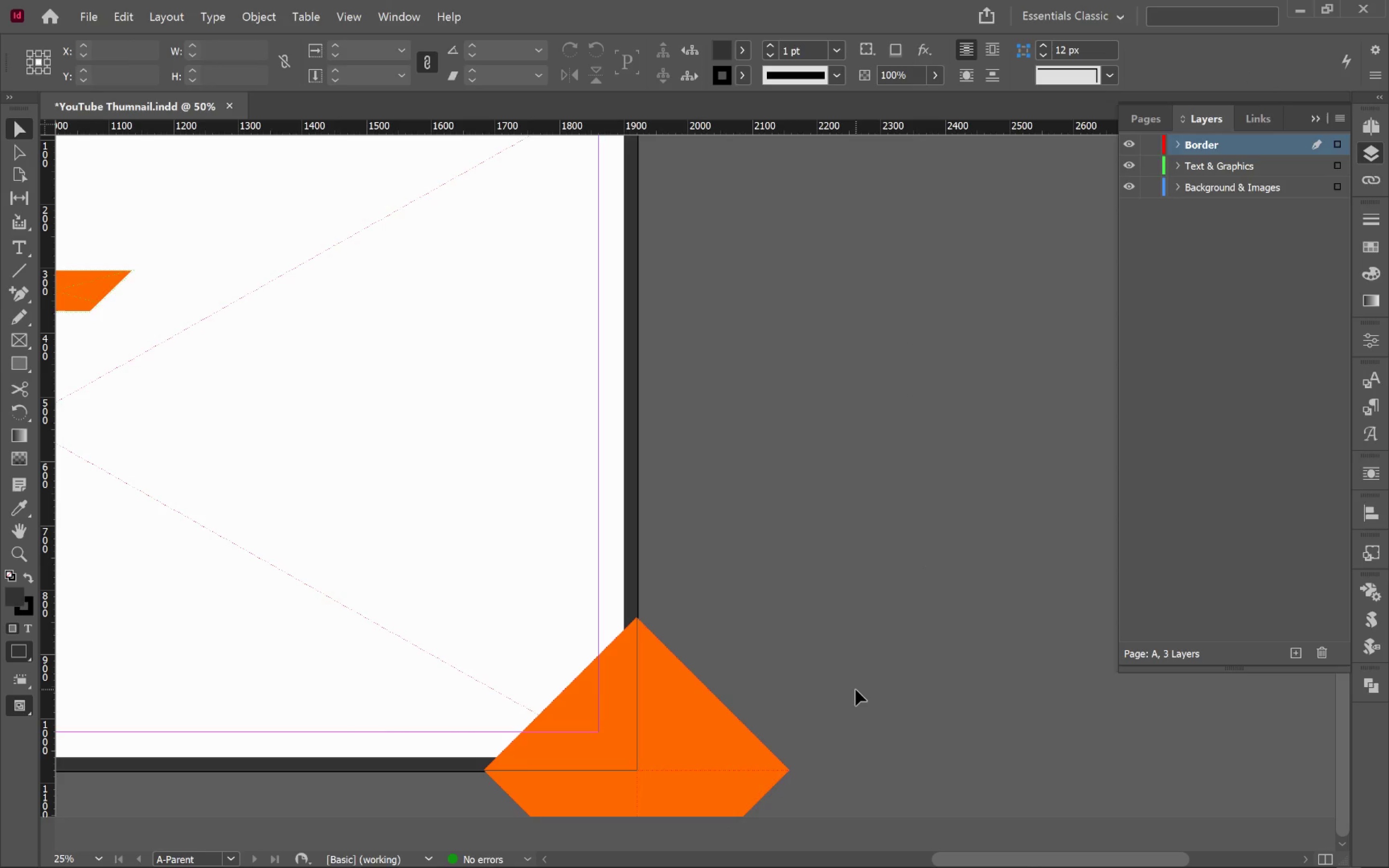 
key(W)
 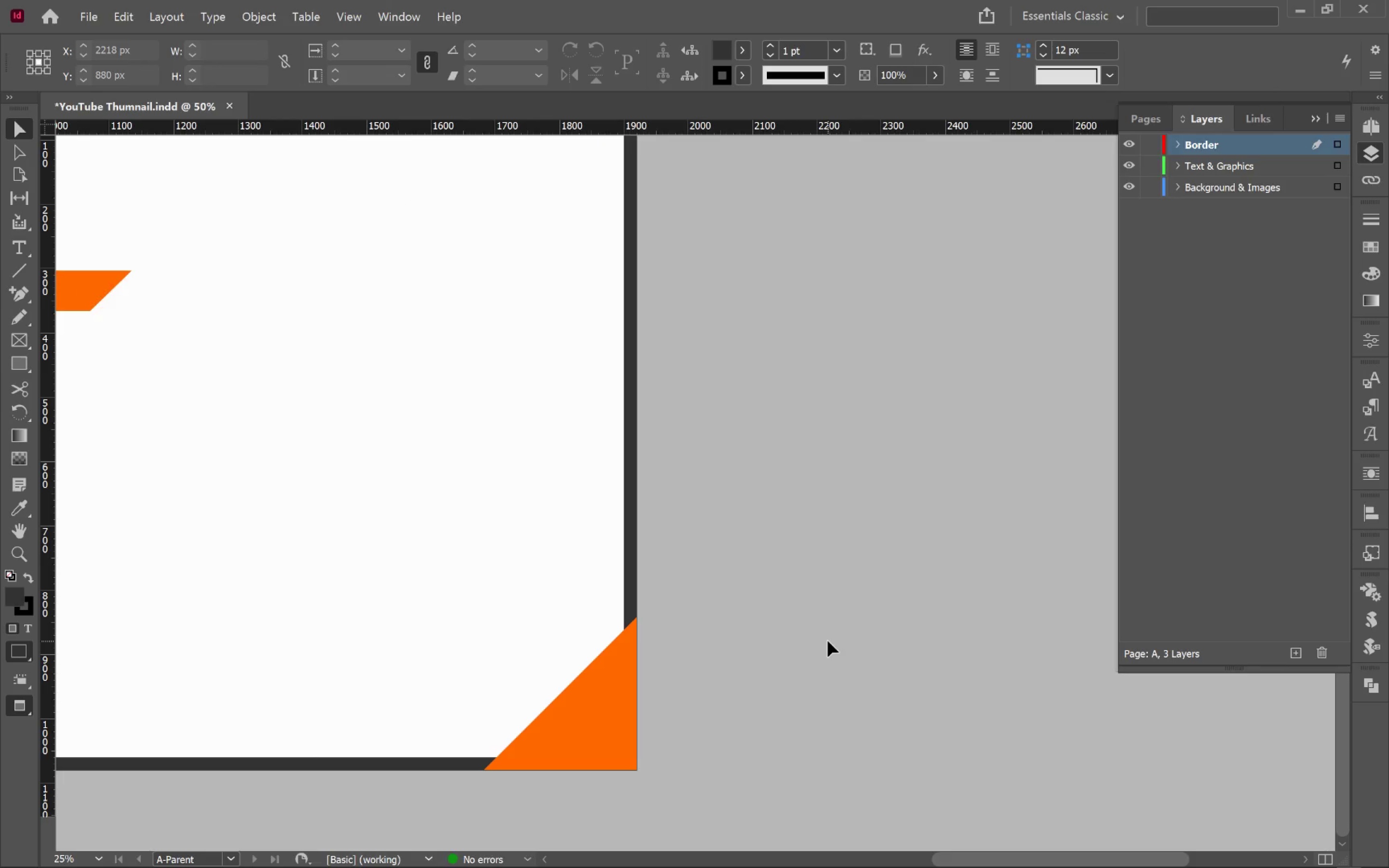 
hold_key(key=AltLeft, duration=0.9)
scroll: coordinate [828, 641], scroll_direction: down, amount: 1.0
 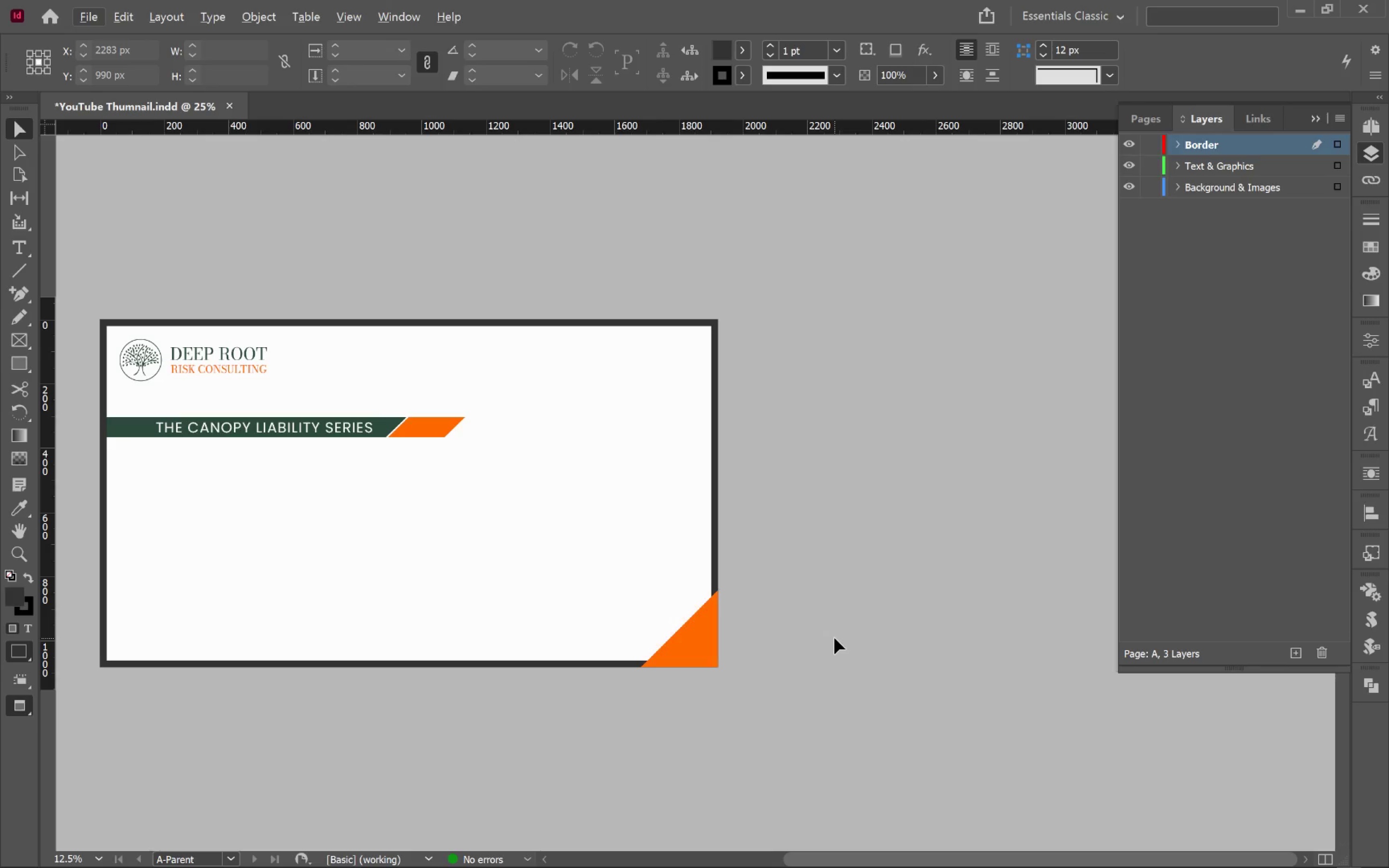 
left_click([686, 649])
 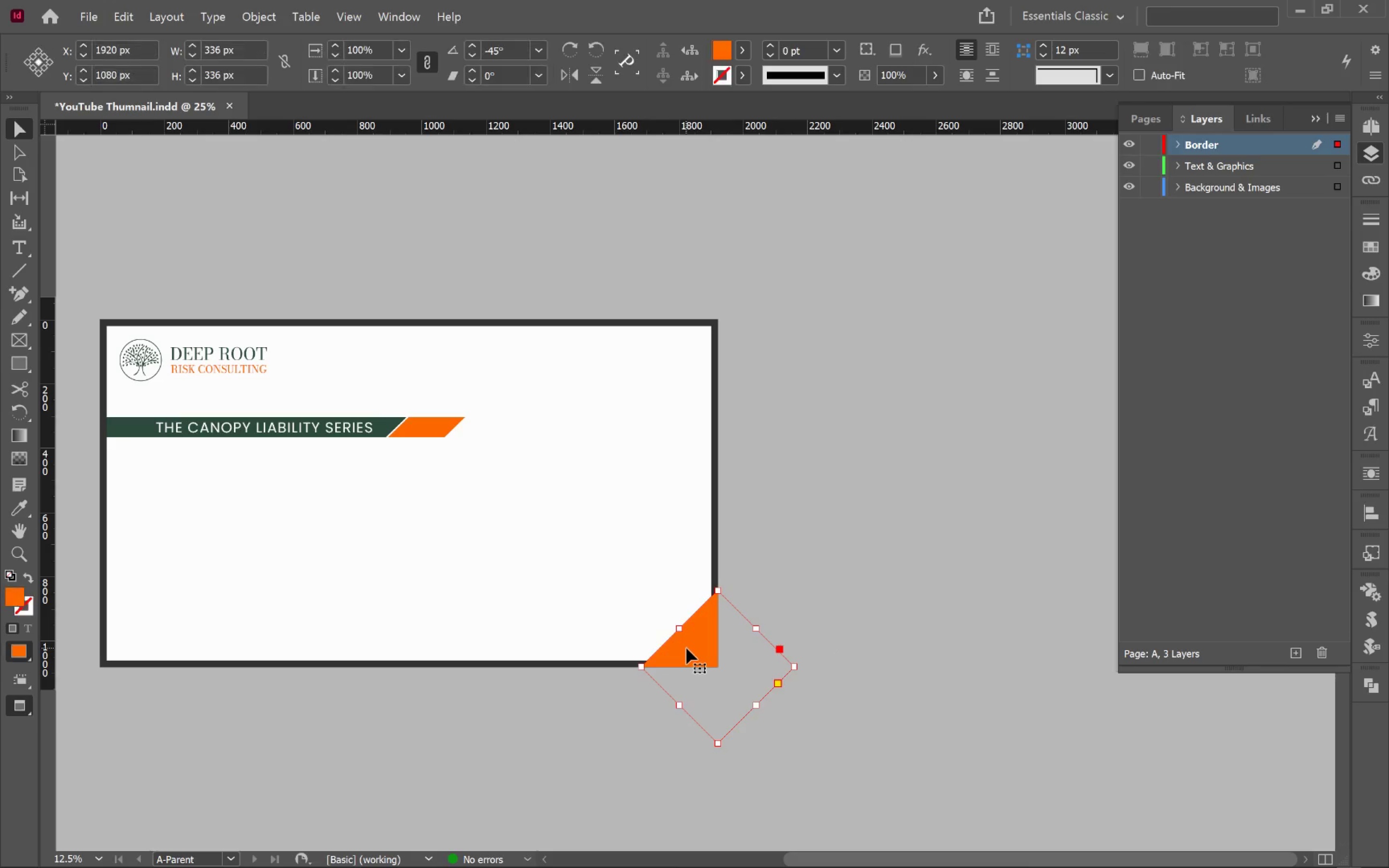 
key(W)
 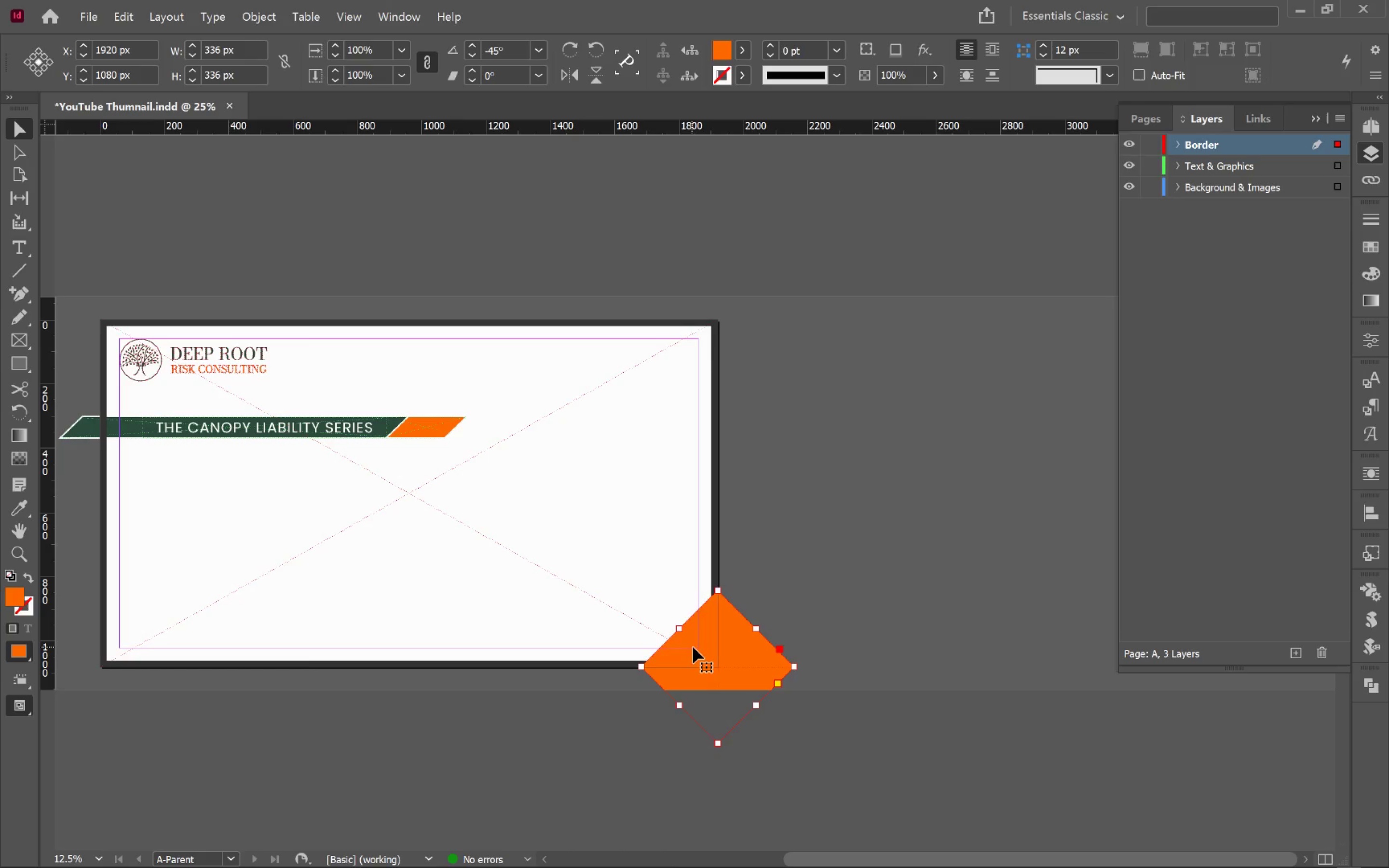 
hold_key(key=AltLeft, duration=0.76)
scroll: coordinate [694, 647], scroll_direction: up, amount: 2.0
 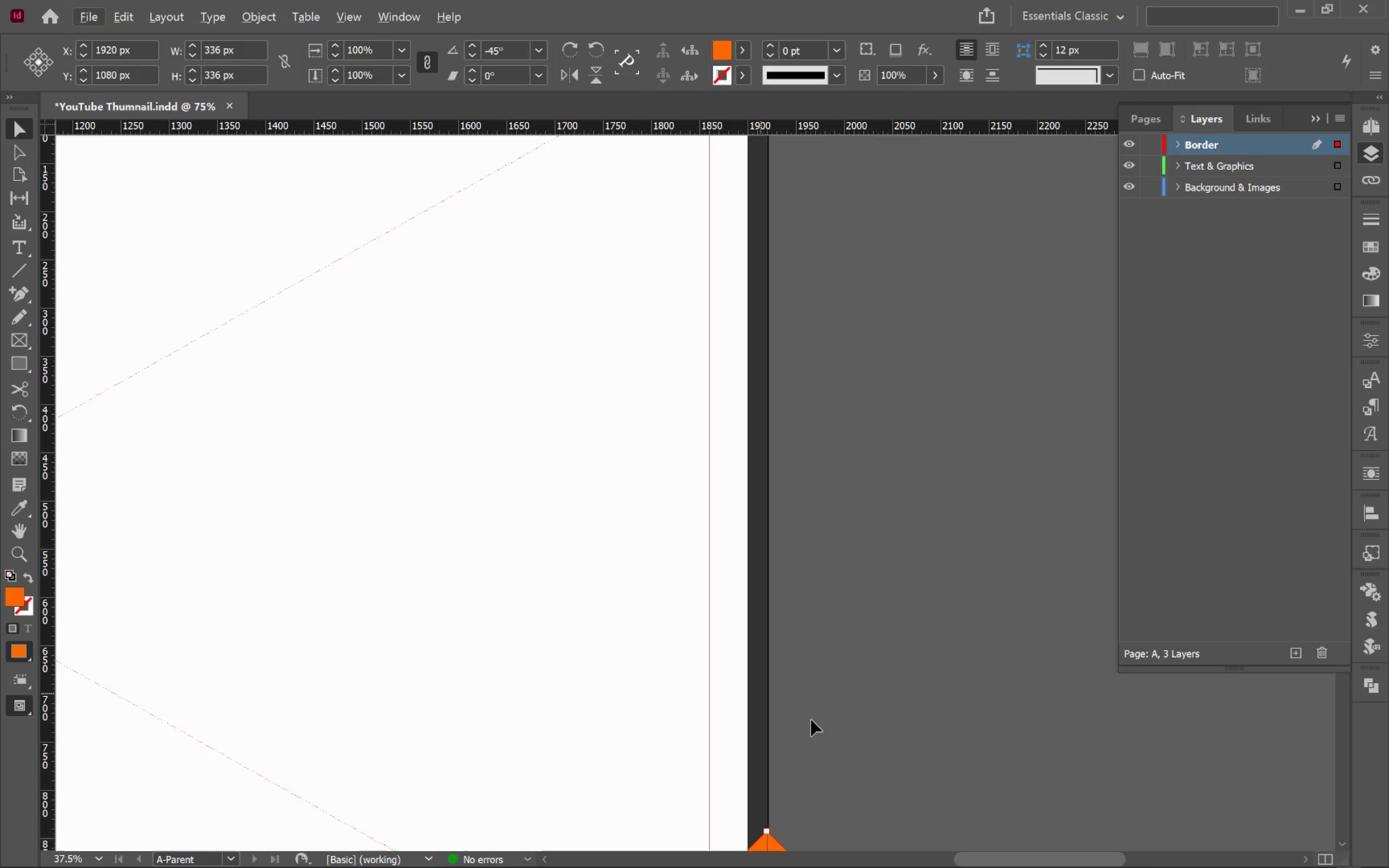 
hold_key(key=Space, duration=1.36)
 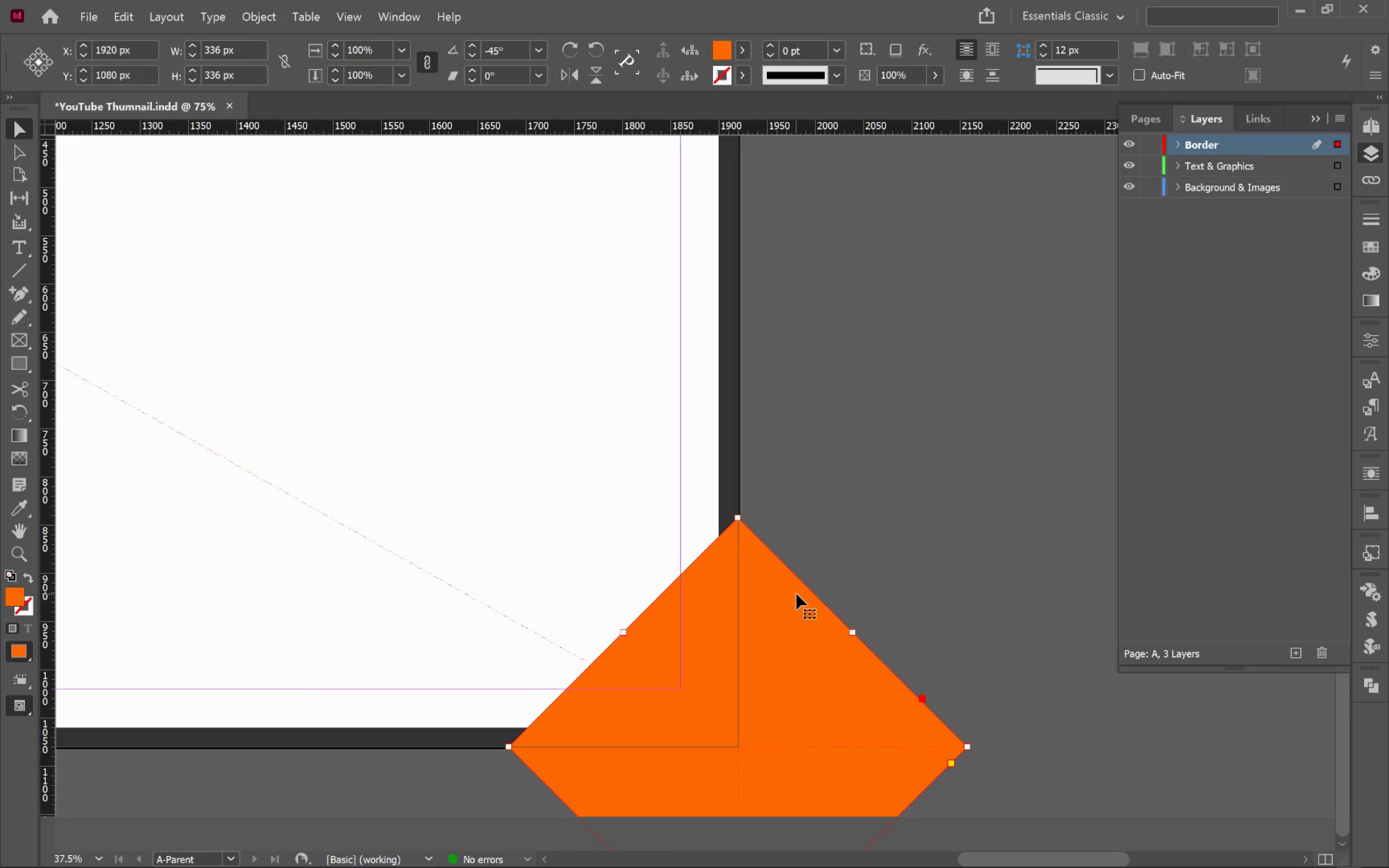 
left_click_drag(start_coordinate=[825, 734], to_coordinate=[808, 436])
 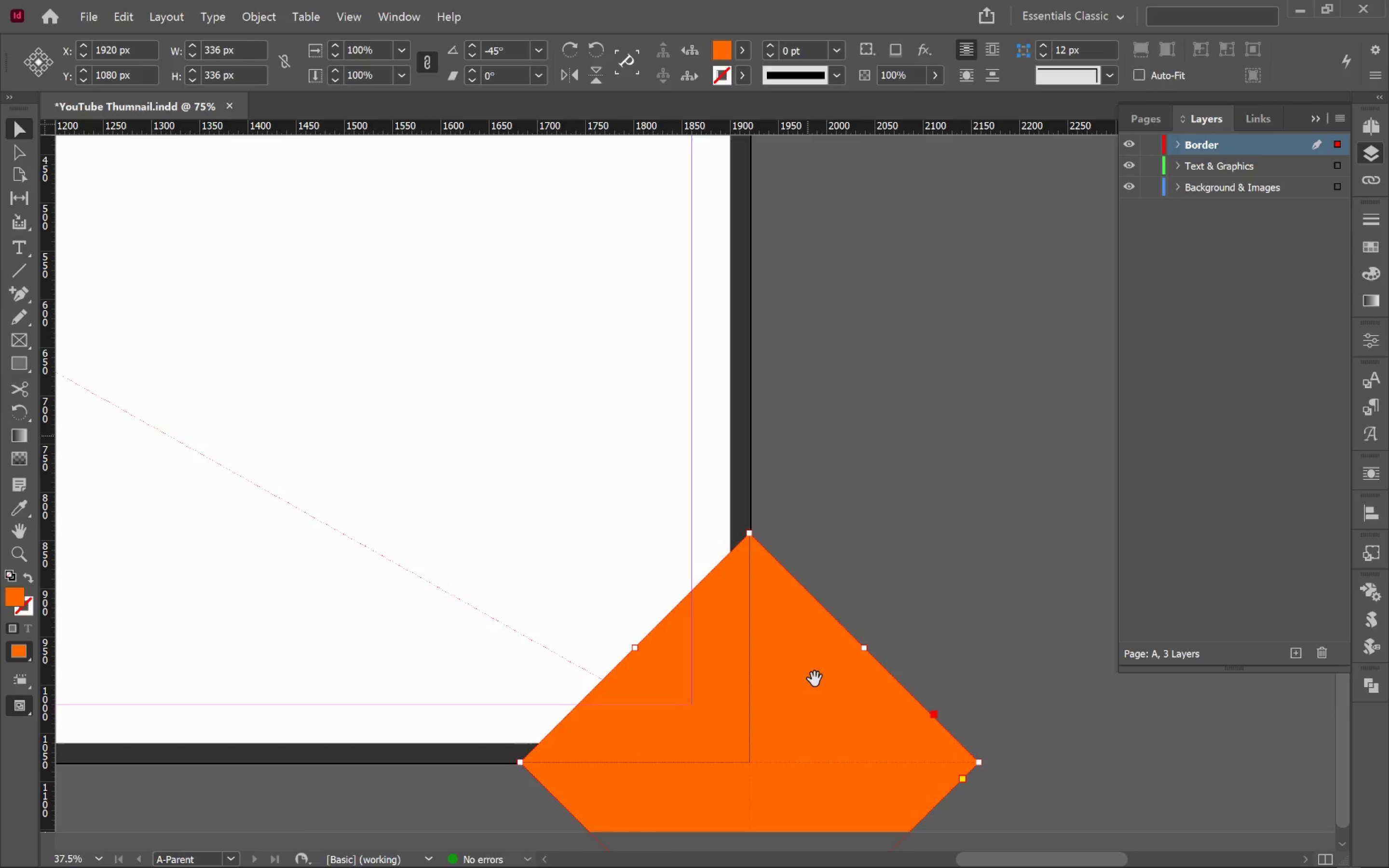 
left_click_drag(start_coordinate=[814, 679], to_coordinate=[802, 593])
 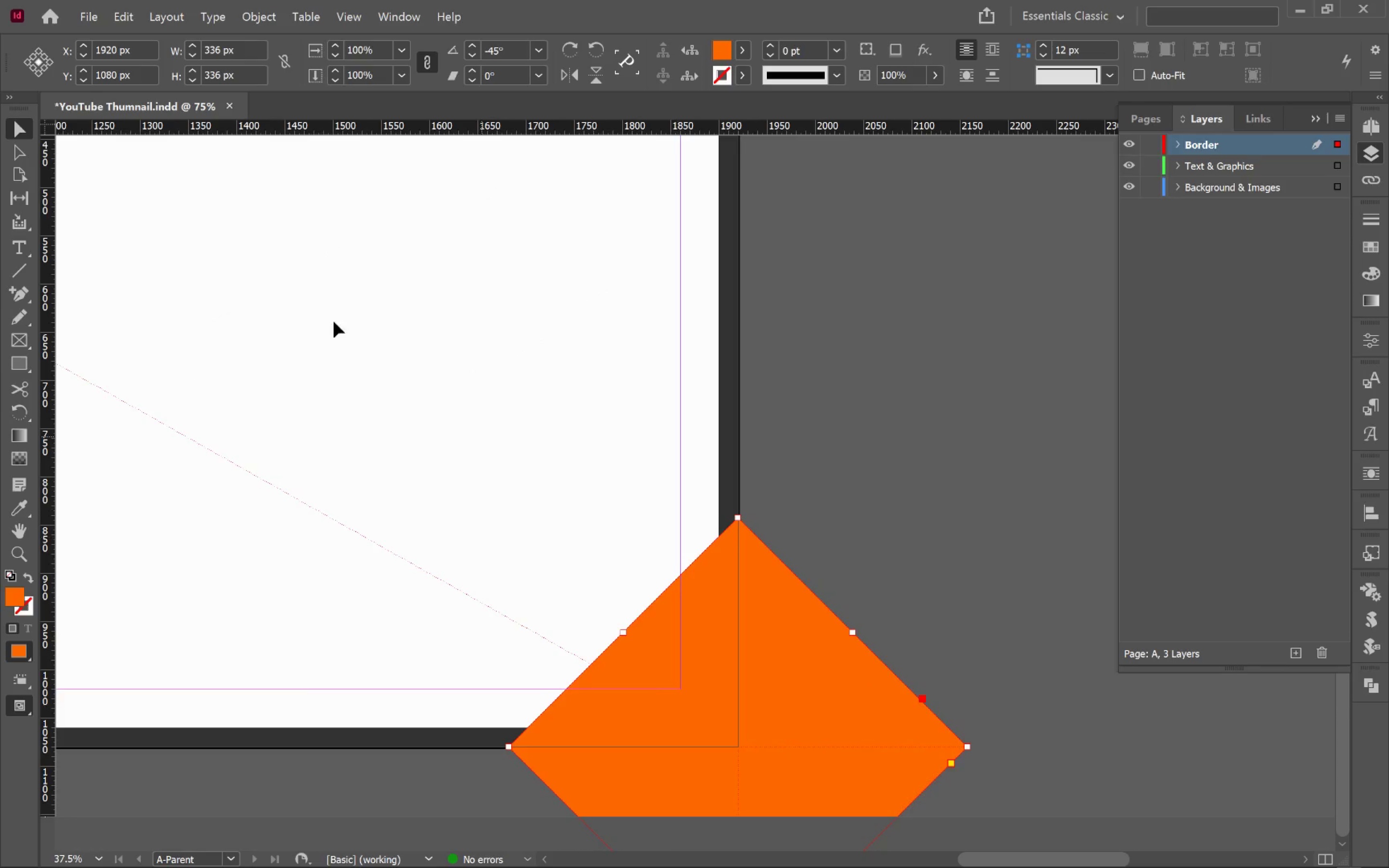 
left_click([286, 62])
 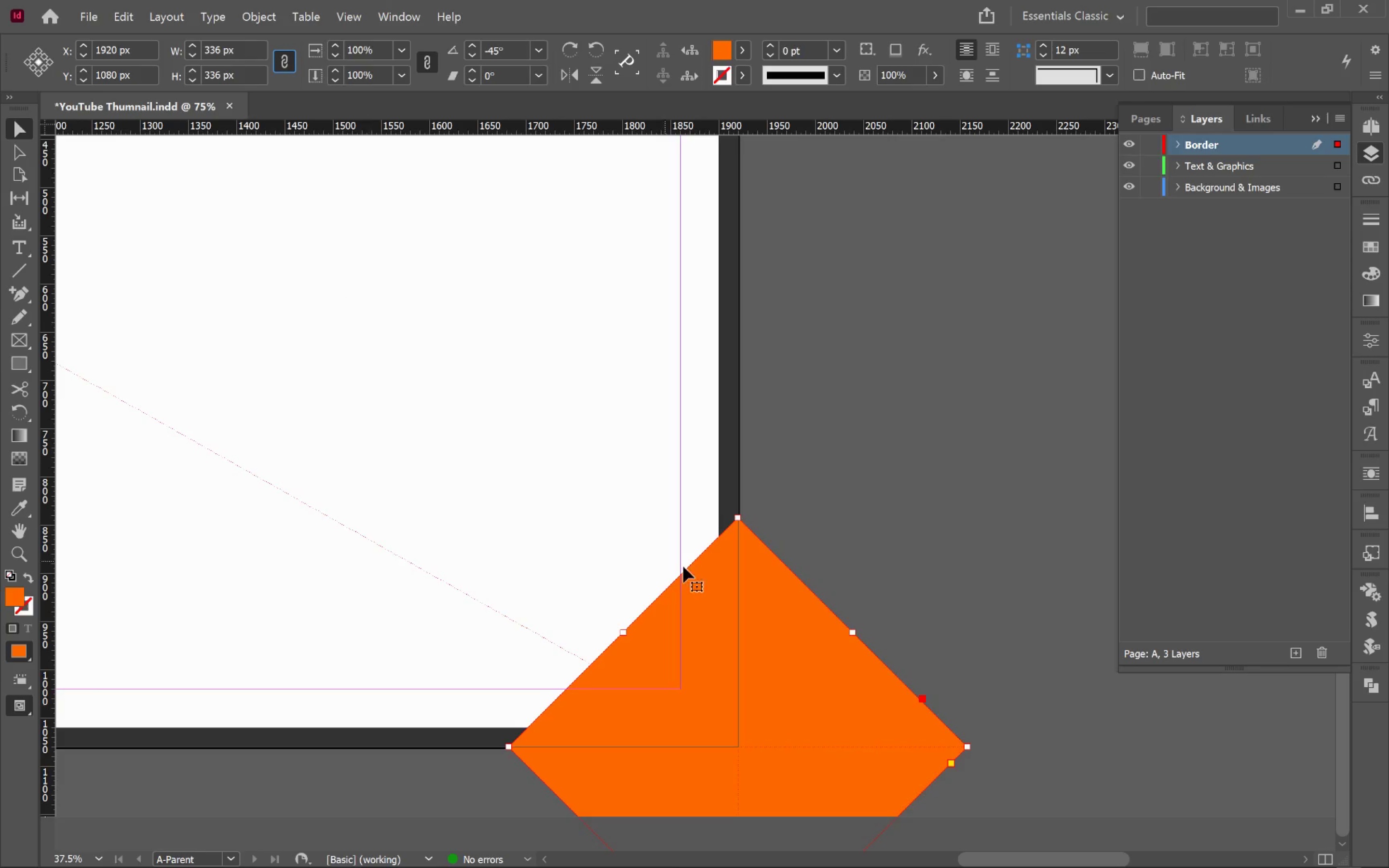 
left_click([769, 595])
 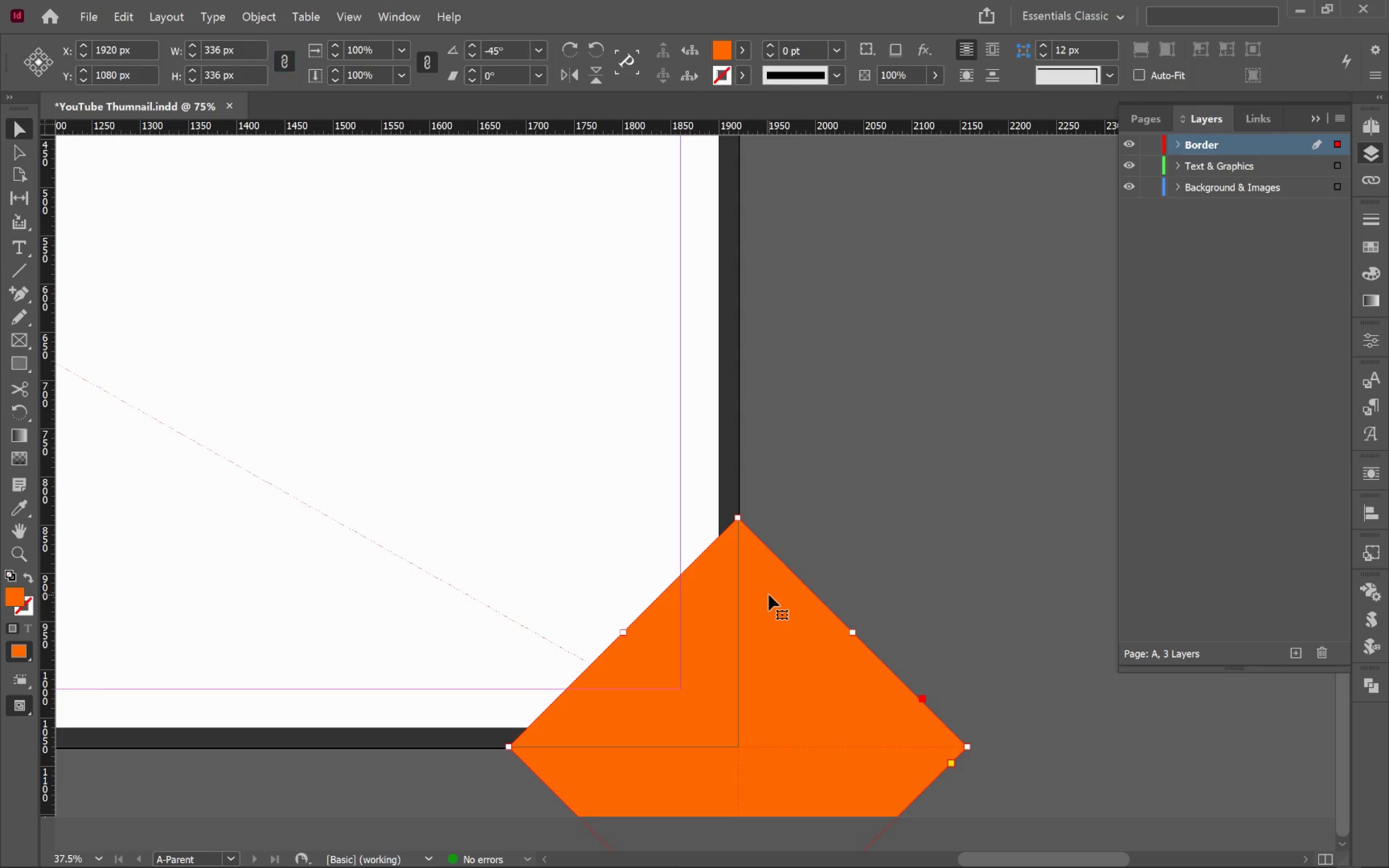 
key(Control+C)
 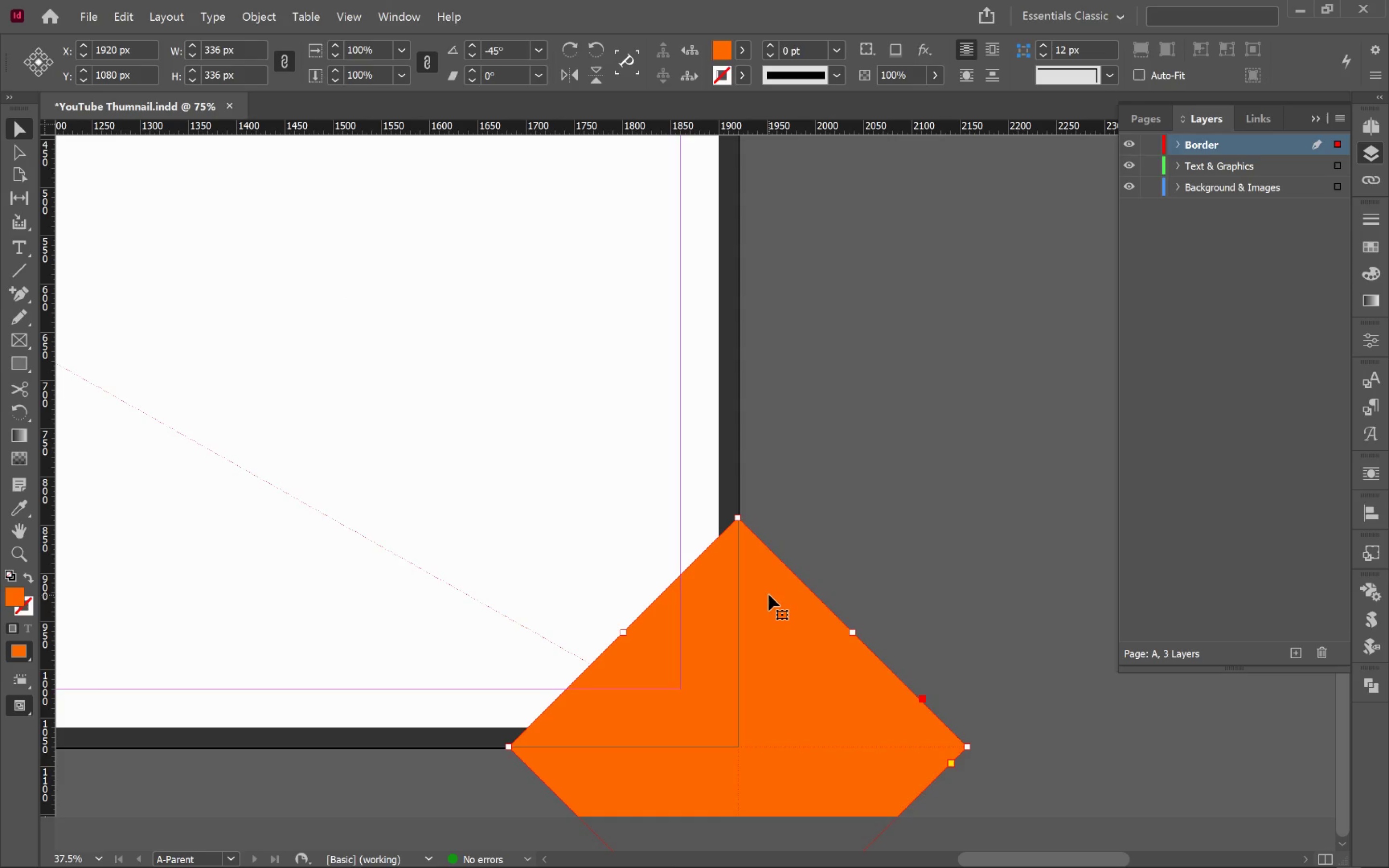 
key(Alt+Control+Shift+V)
 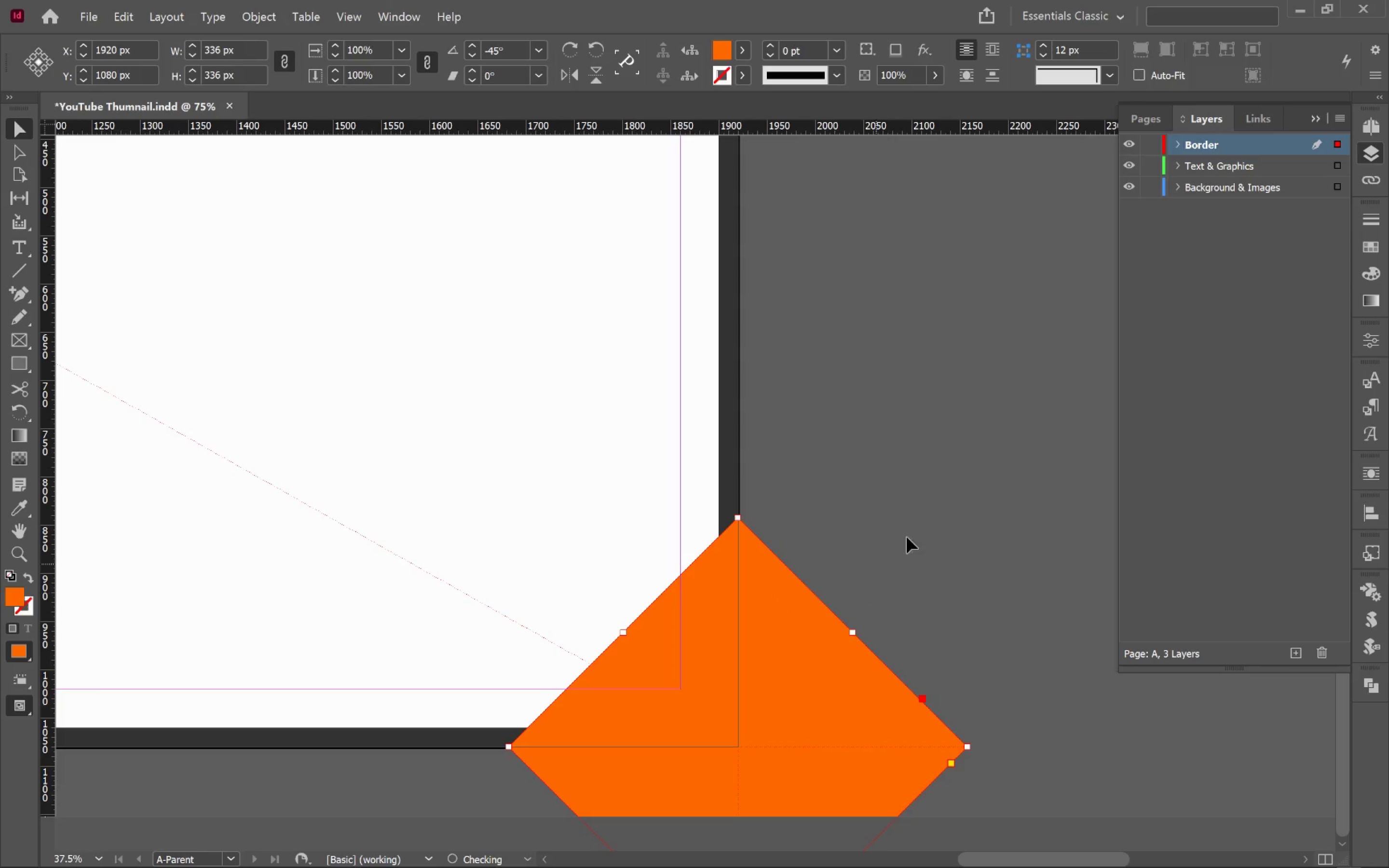 
left_click([907, 504])
 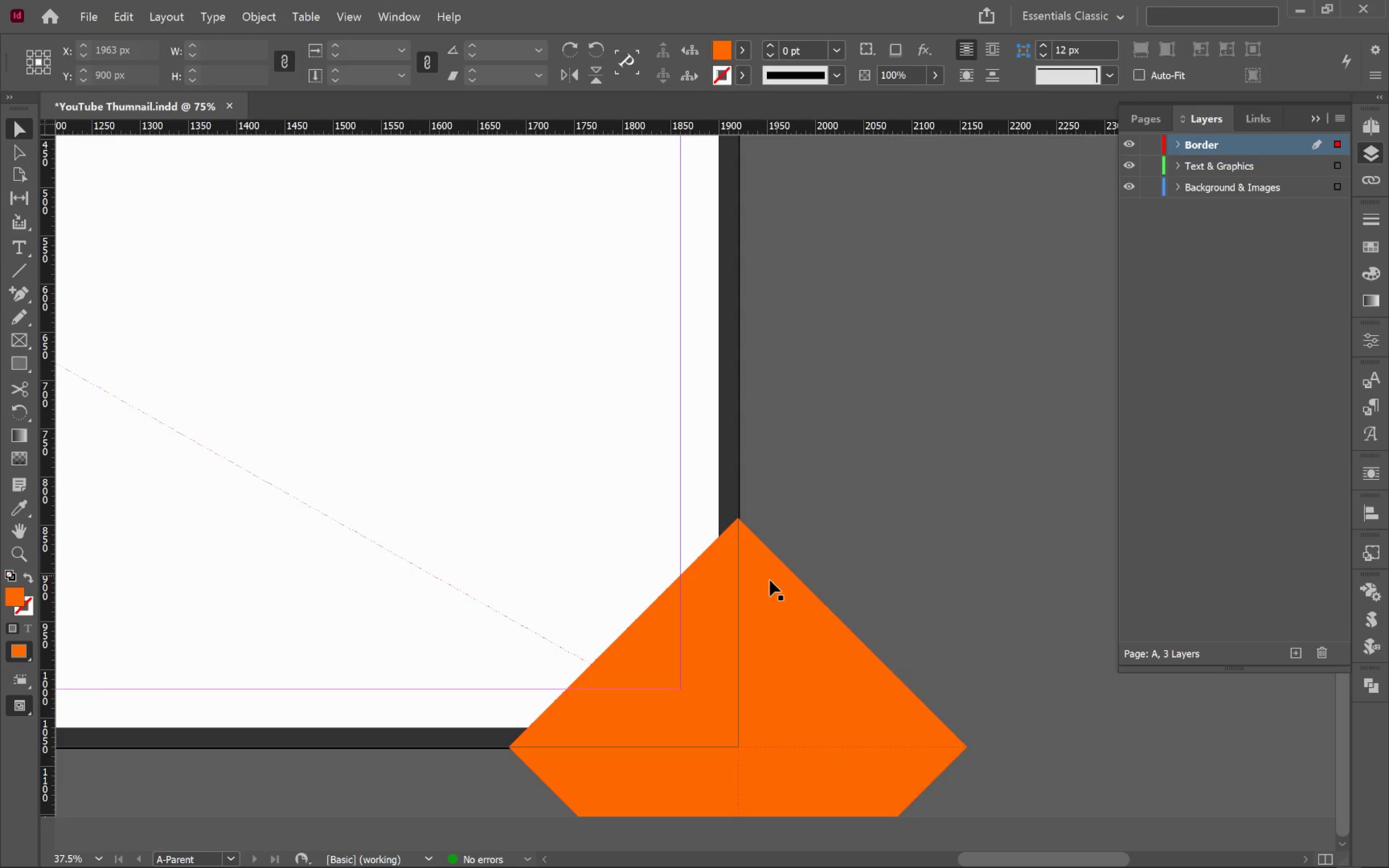 
left_click([758, 584])
 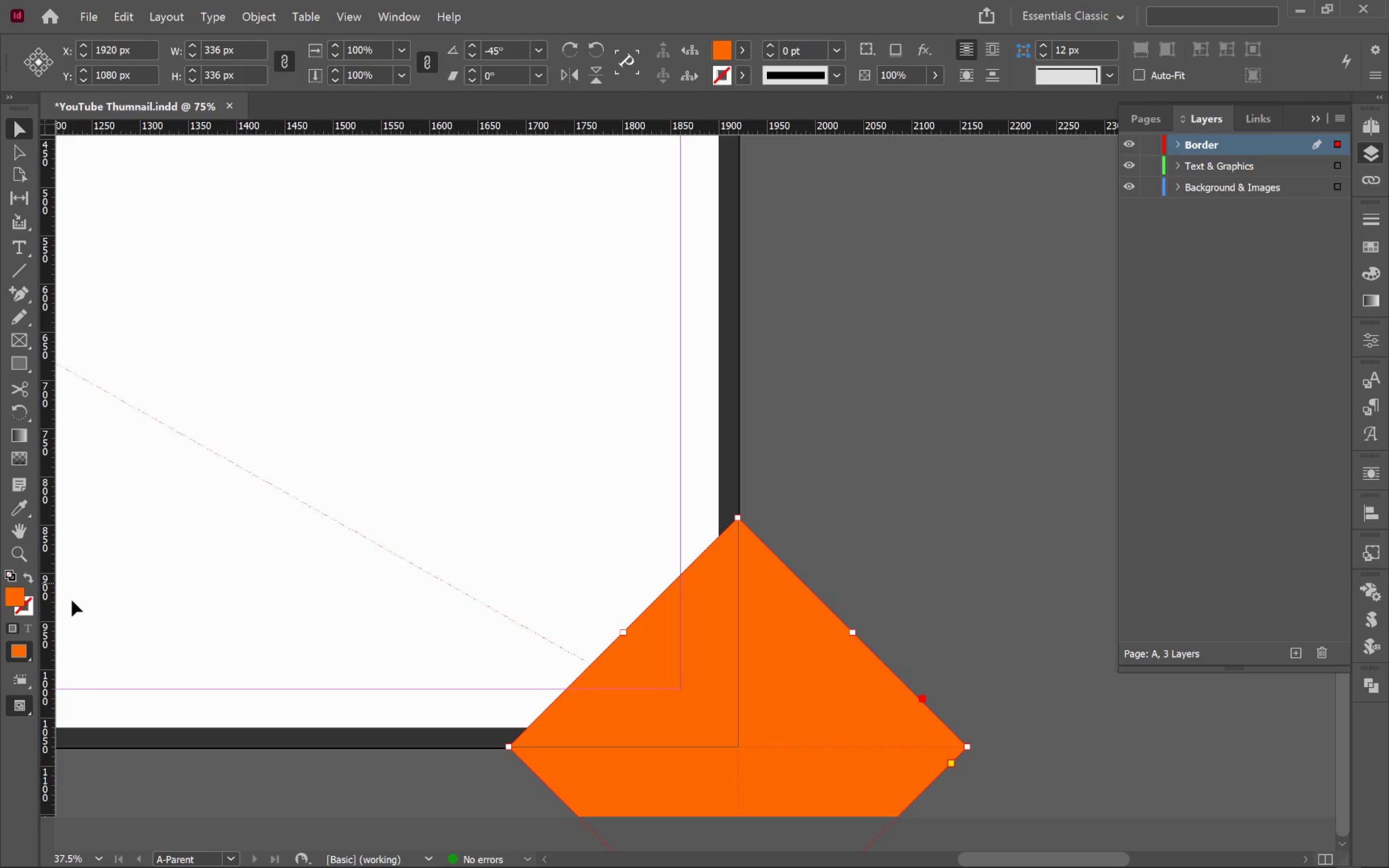 
left_click([28, 578])
 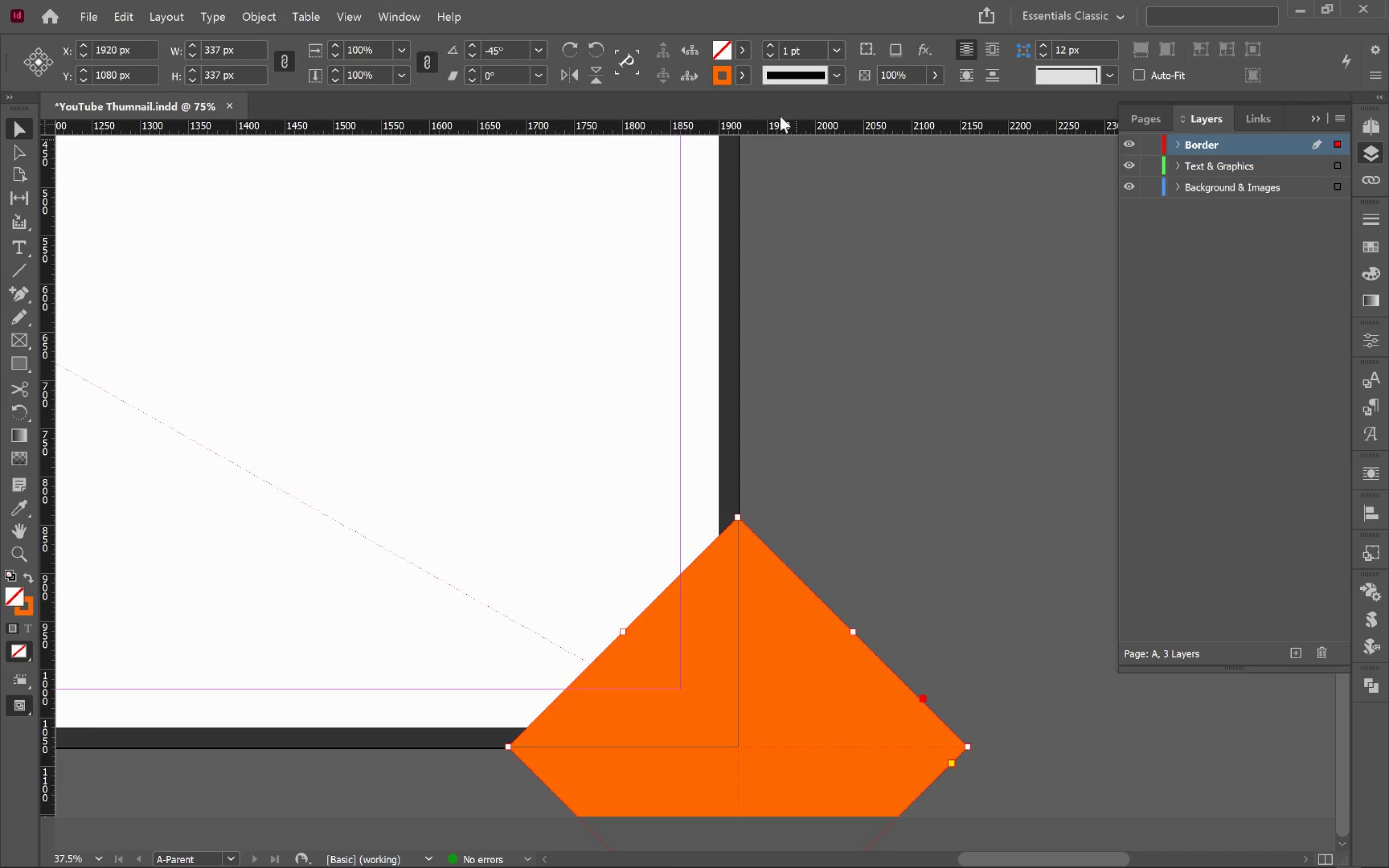 
left_click([747, 67])
 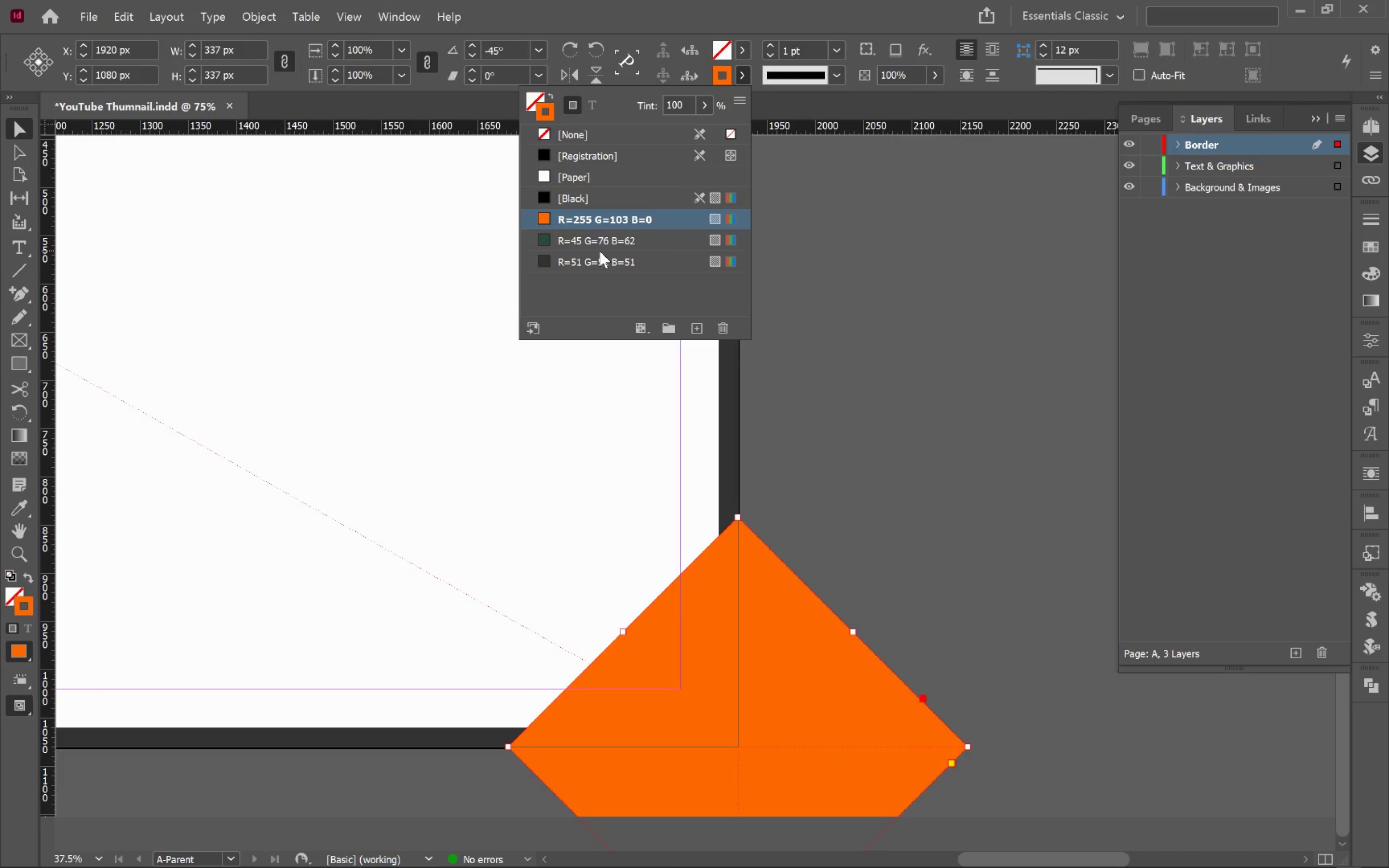 
left_click([605, 242])
 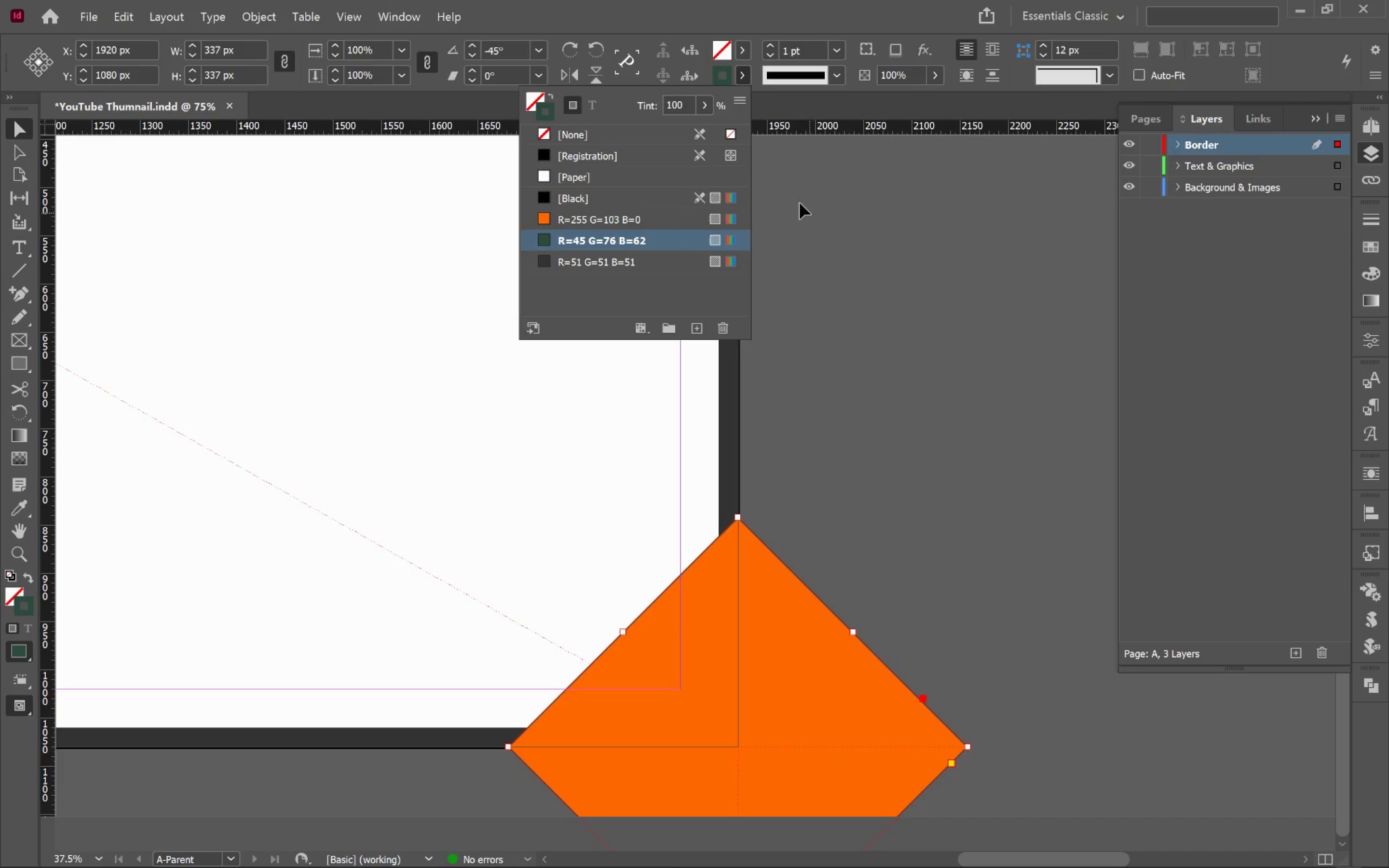 
left_click([738, 26])